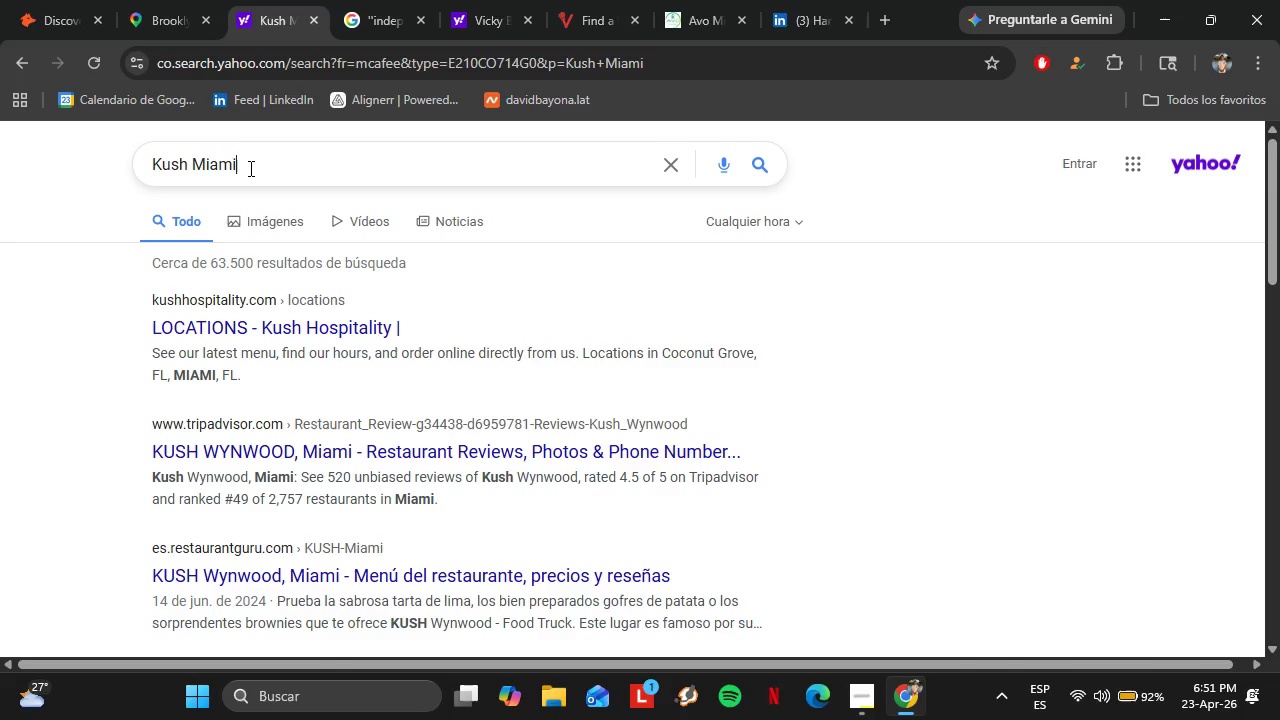 
wait(12.69)
 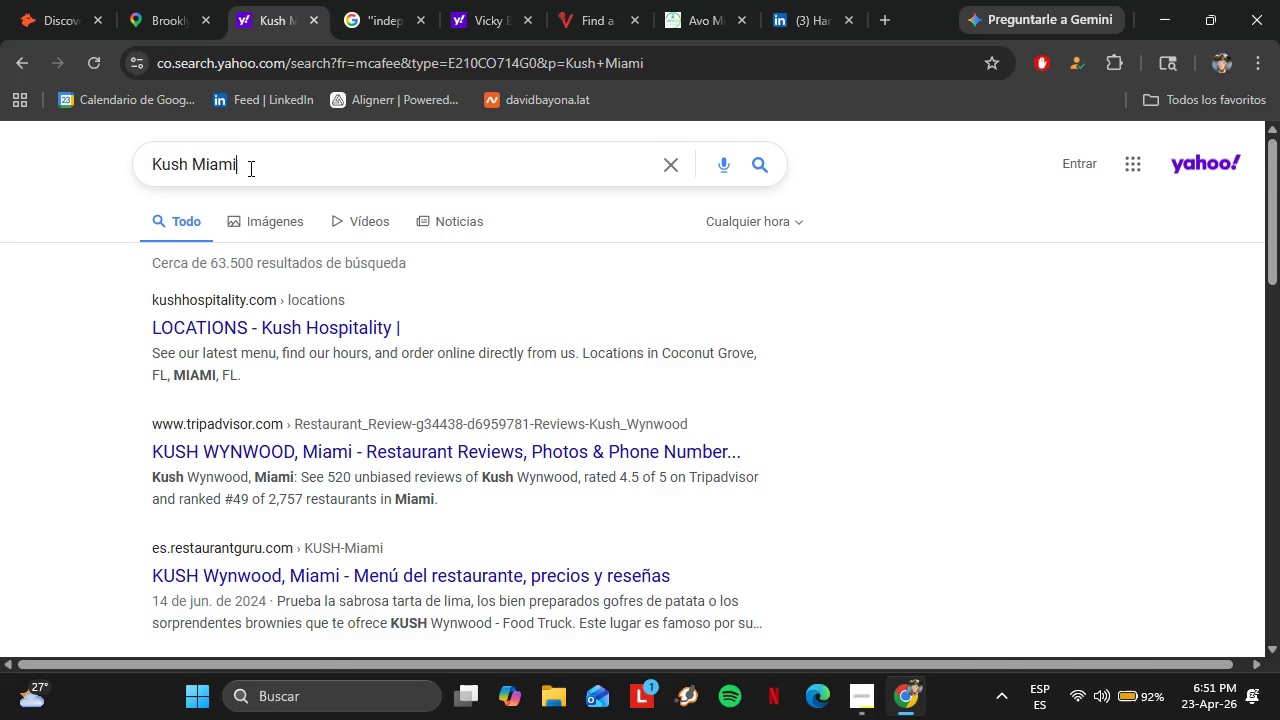 
left_click_drag(start_coordinate=[232, 175], to_coordinate=[260, 185])
 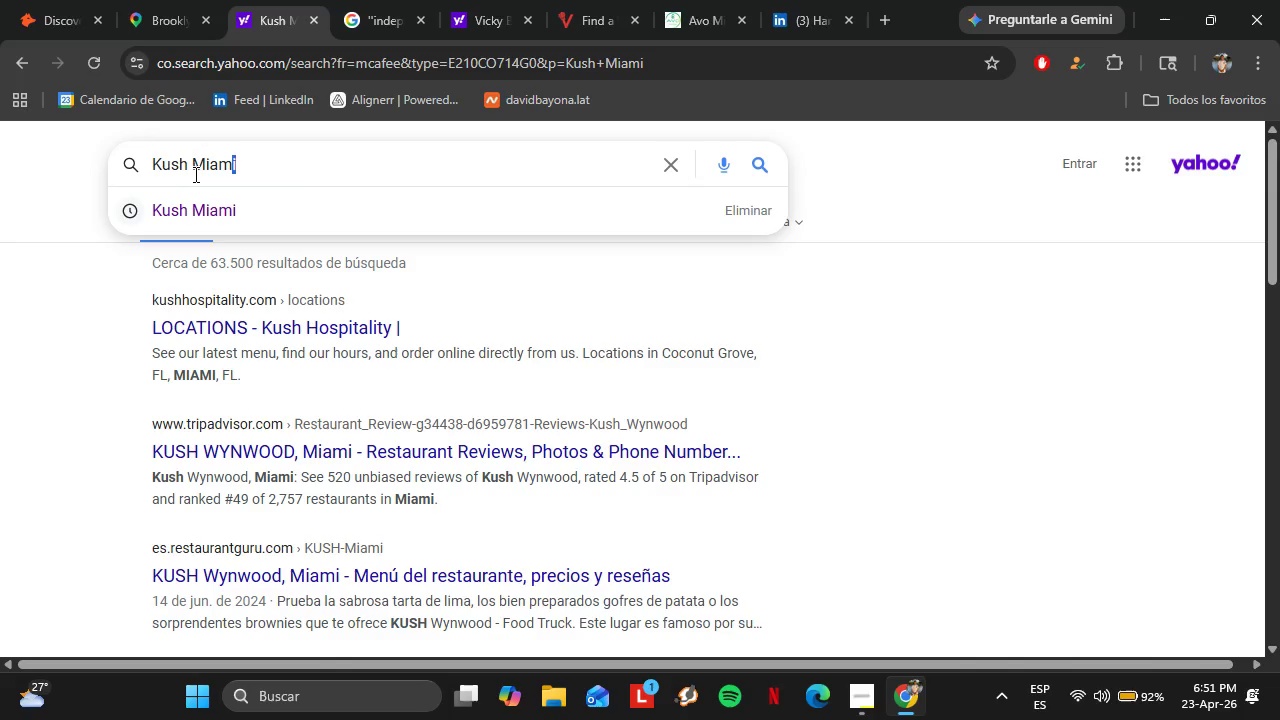 
left_click_drag(start_coordinate=[199, 174], to_coordinate=[239, 177])
 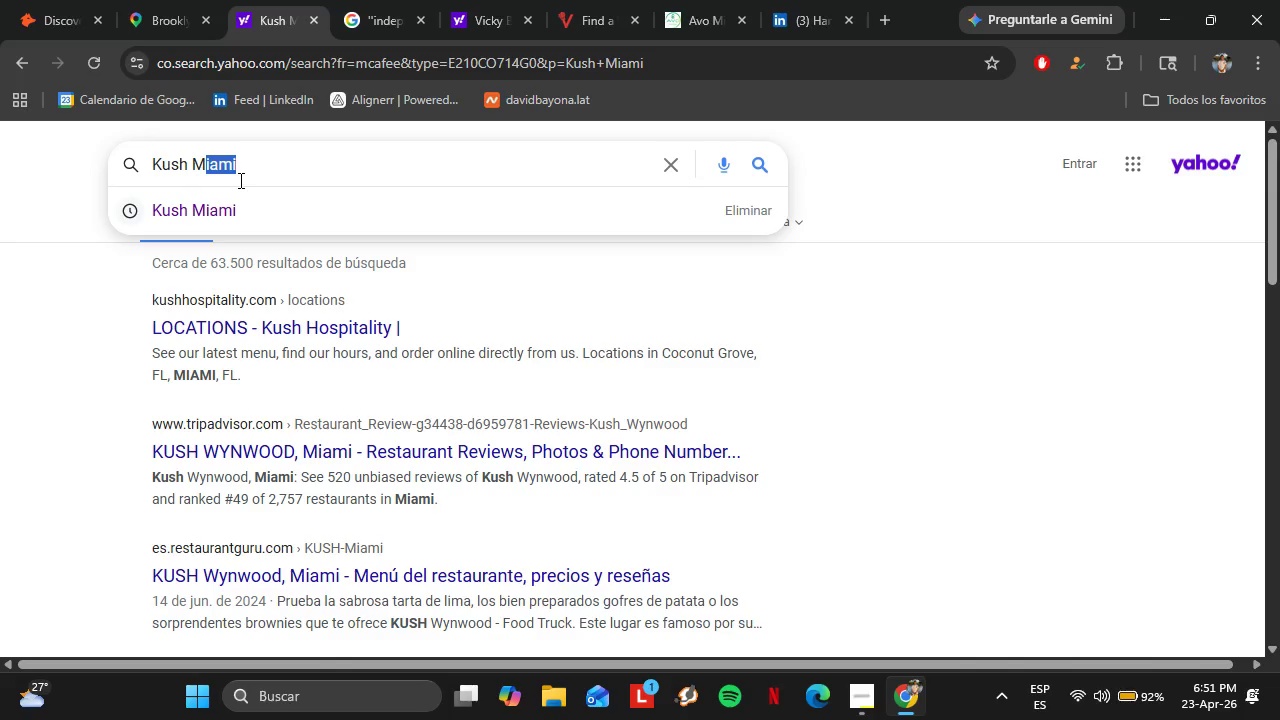 
key(Backspace)
key(Backspace)
type(Wynwood)
 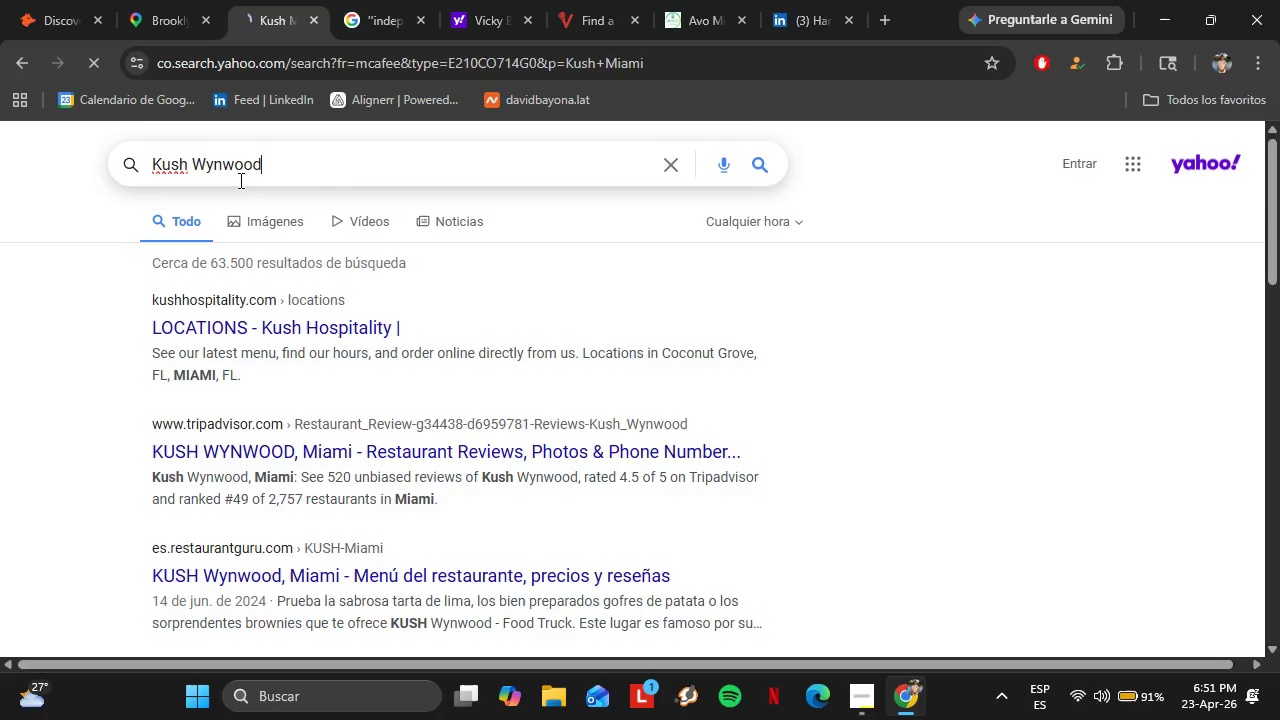 
 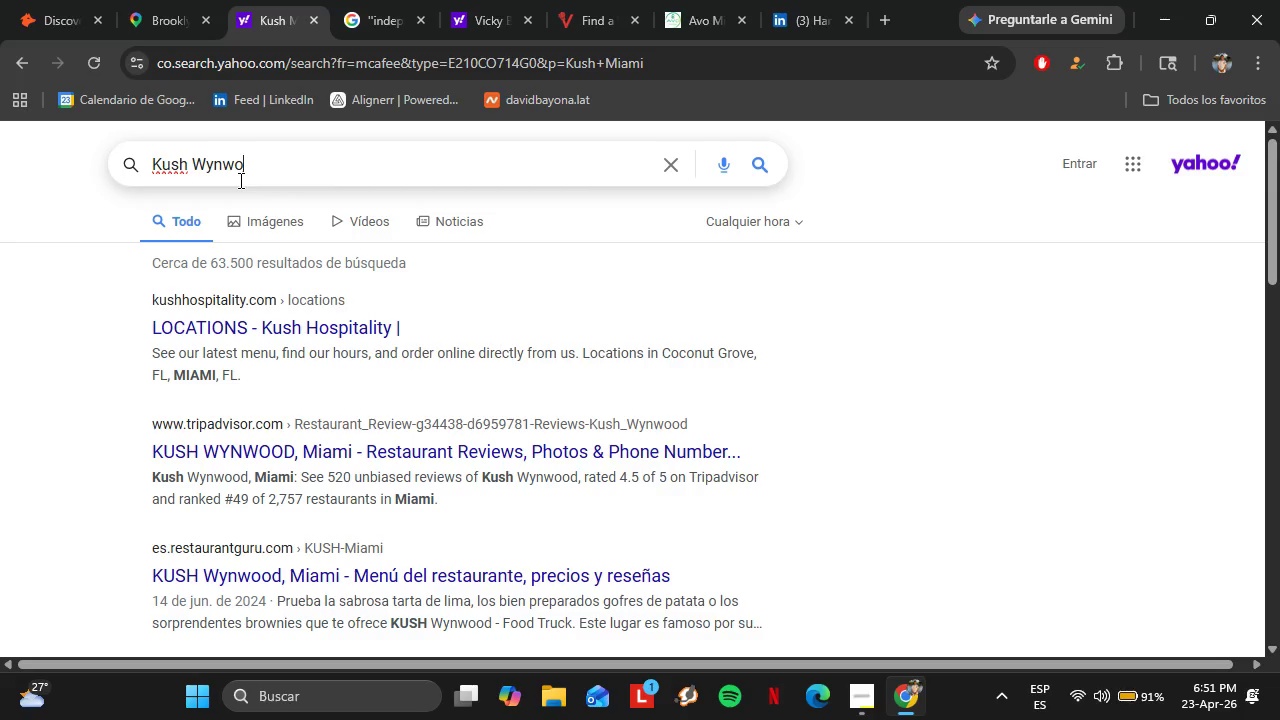 
key(Enter)
 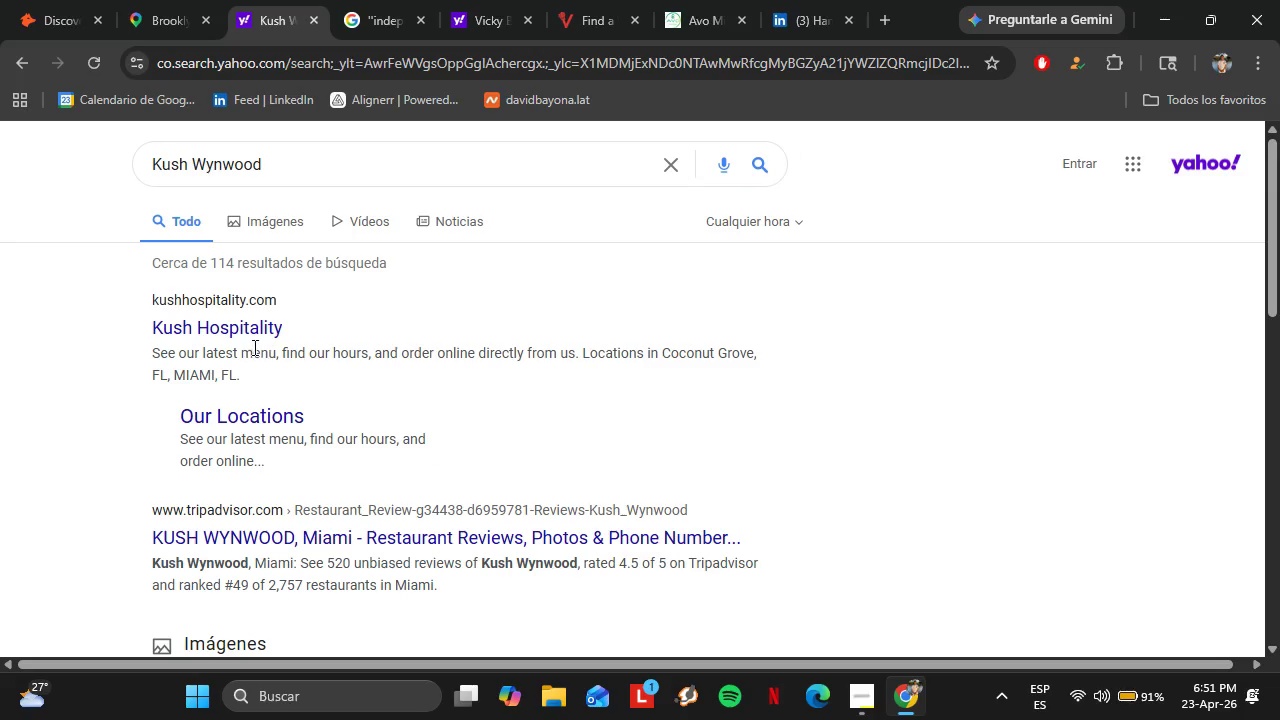 
left_click([242, 340])
 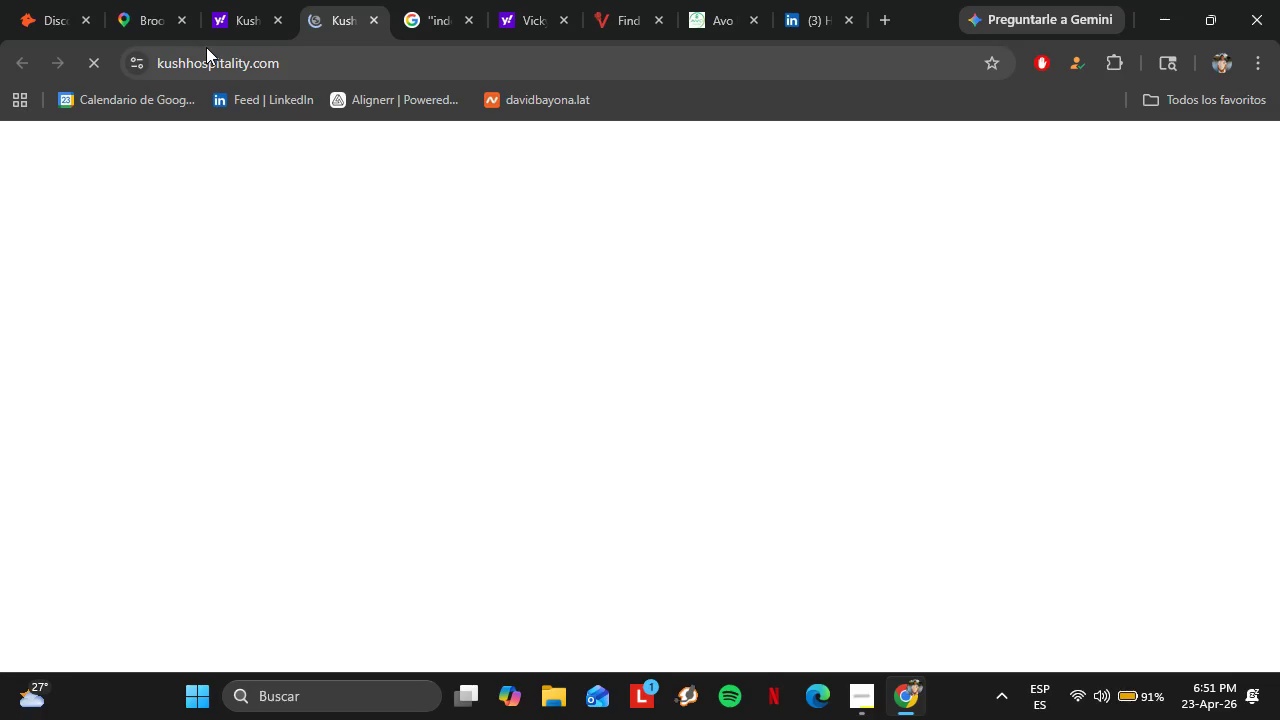 
wait(9.06)
 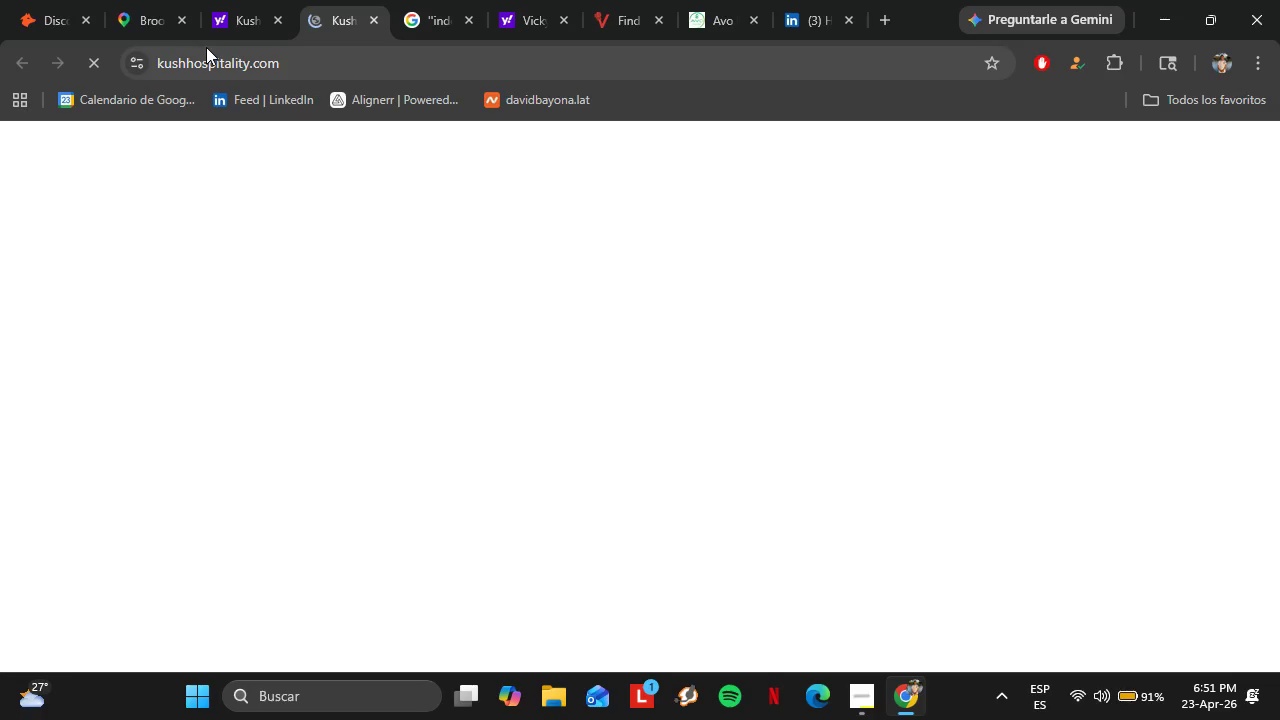 
scroll: coordinate [694, 517], scroll_direction: down, amount: 11.0
 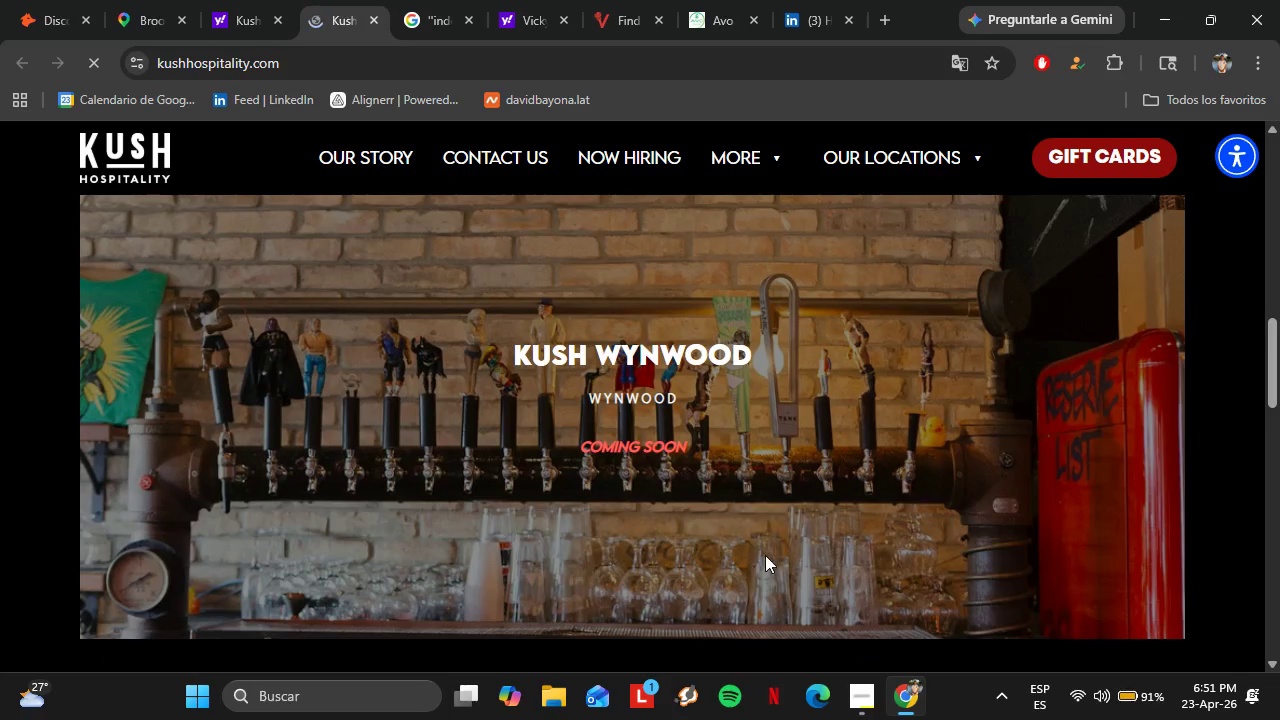 
wait(6.34)
 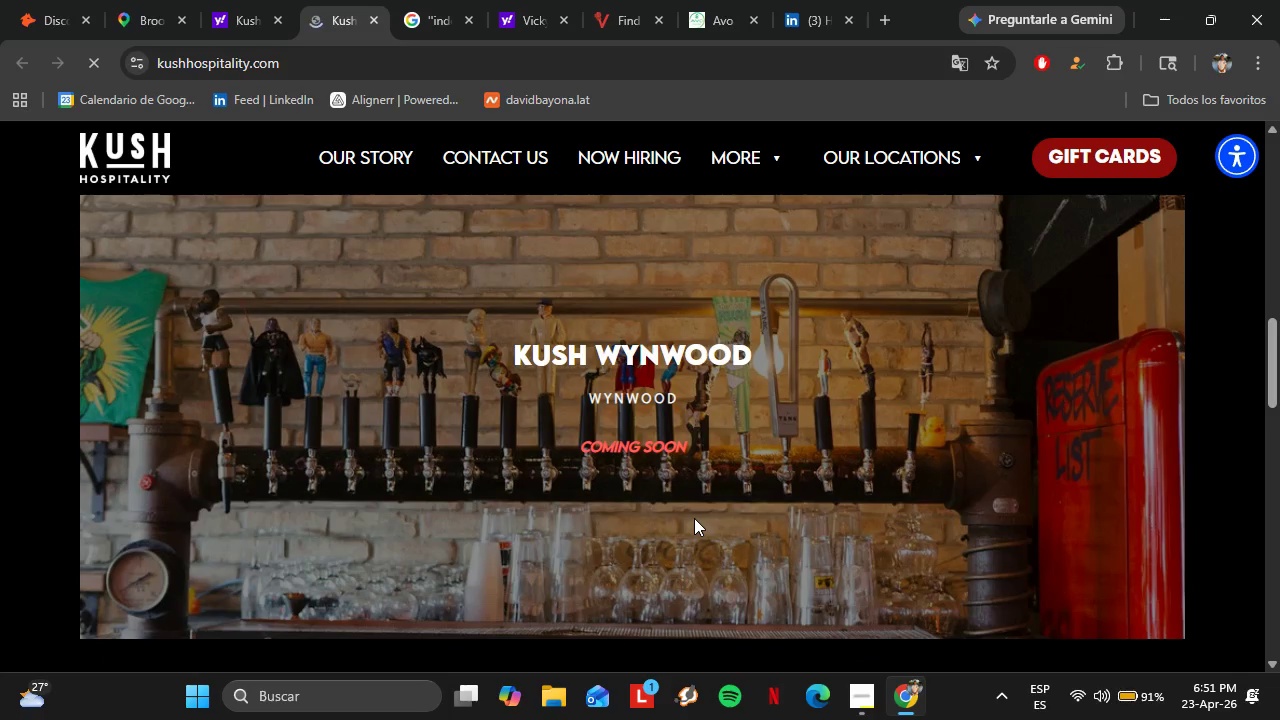 
left_click([932, 152])
 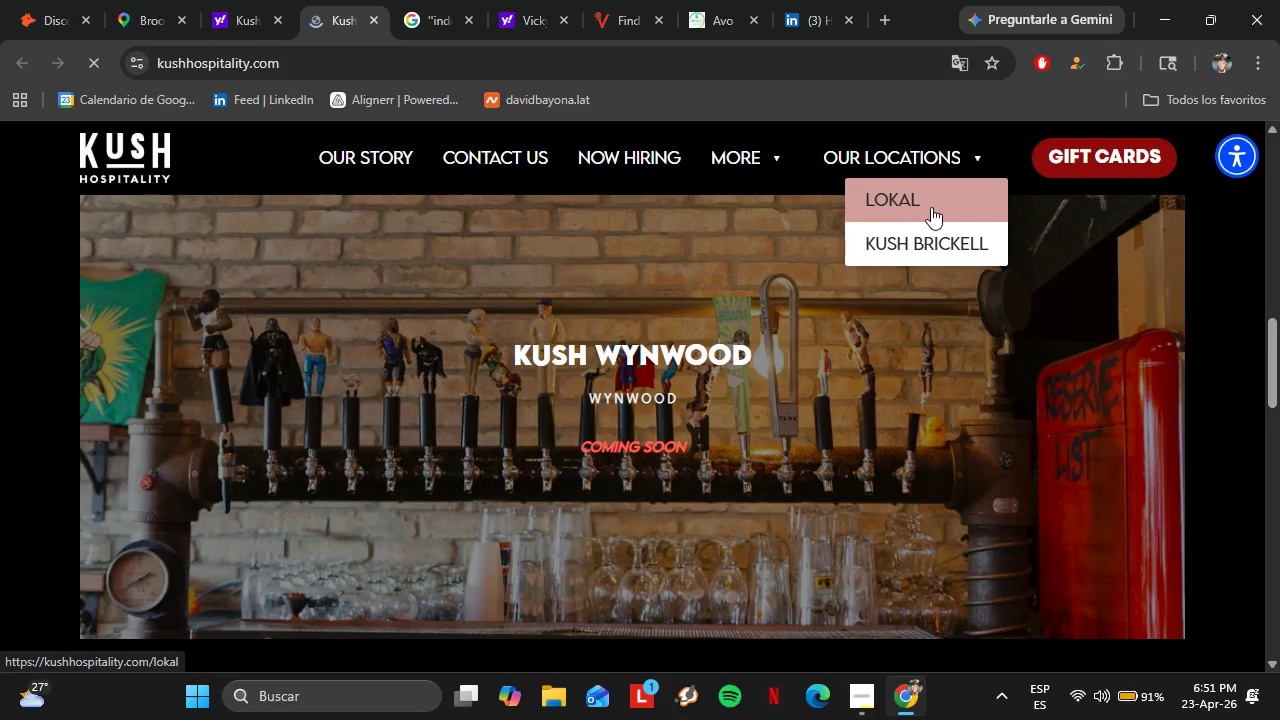 
left_click([925, 198])
 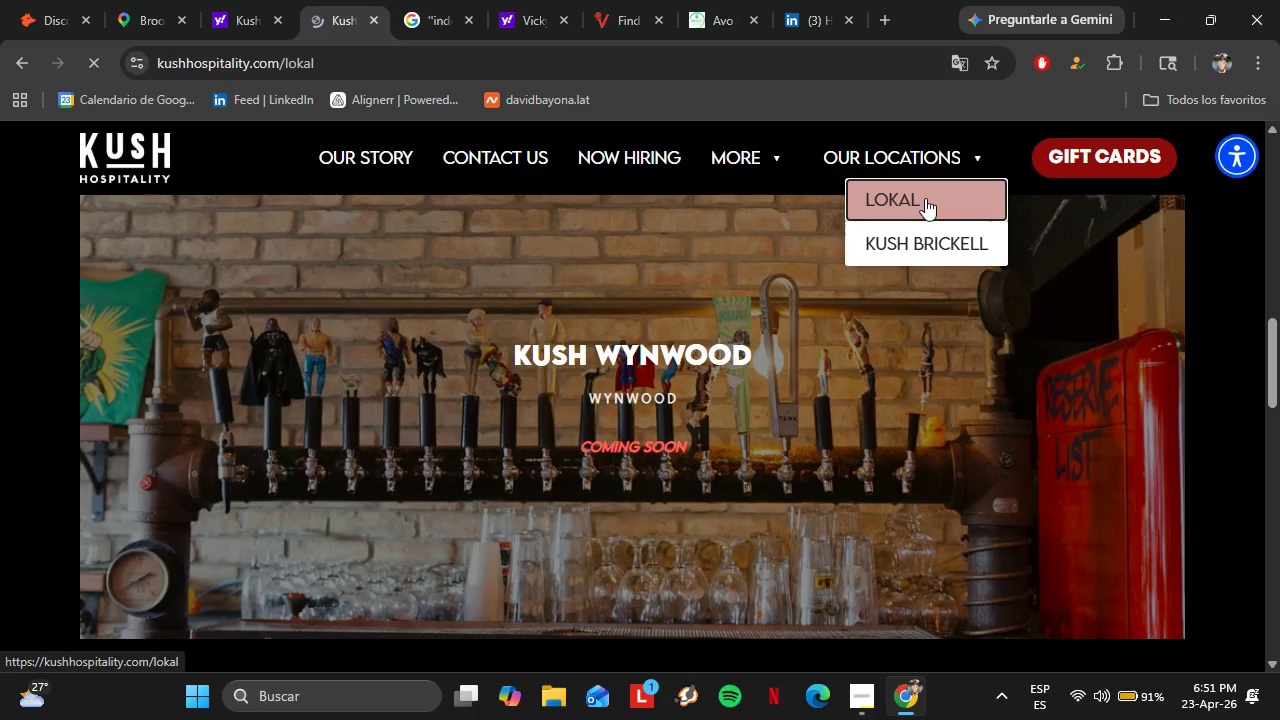 
scroll: coordinate [800, 451], scroll_direction: down, amount: 4.0
 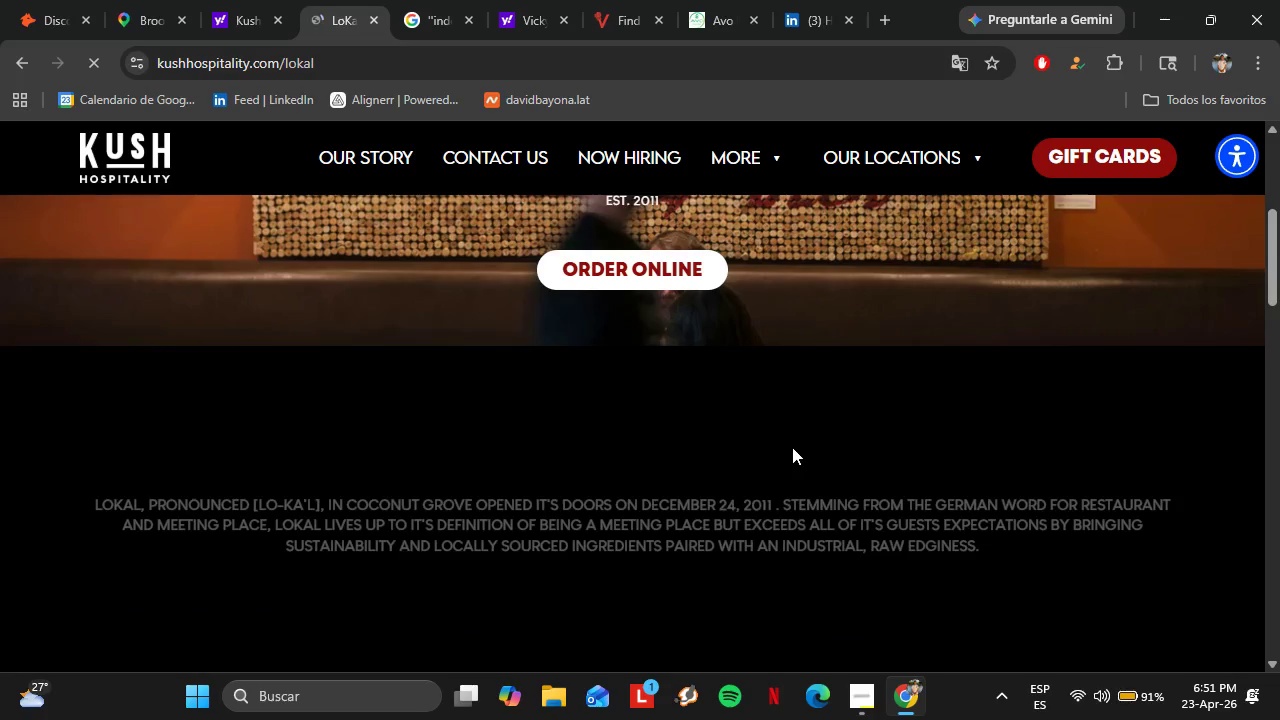 
scroll: coordinate [764, 453], scroll_direction: up, amount: 3.0
 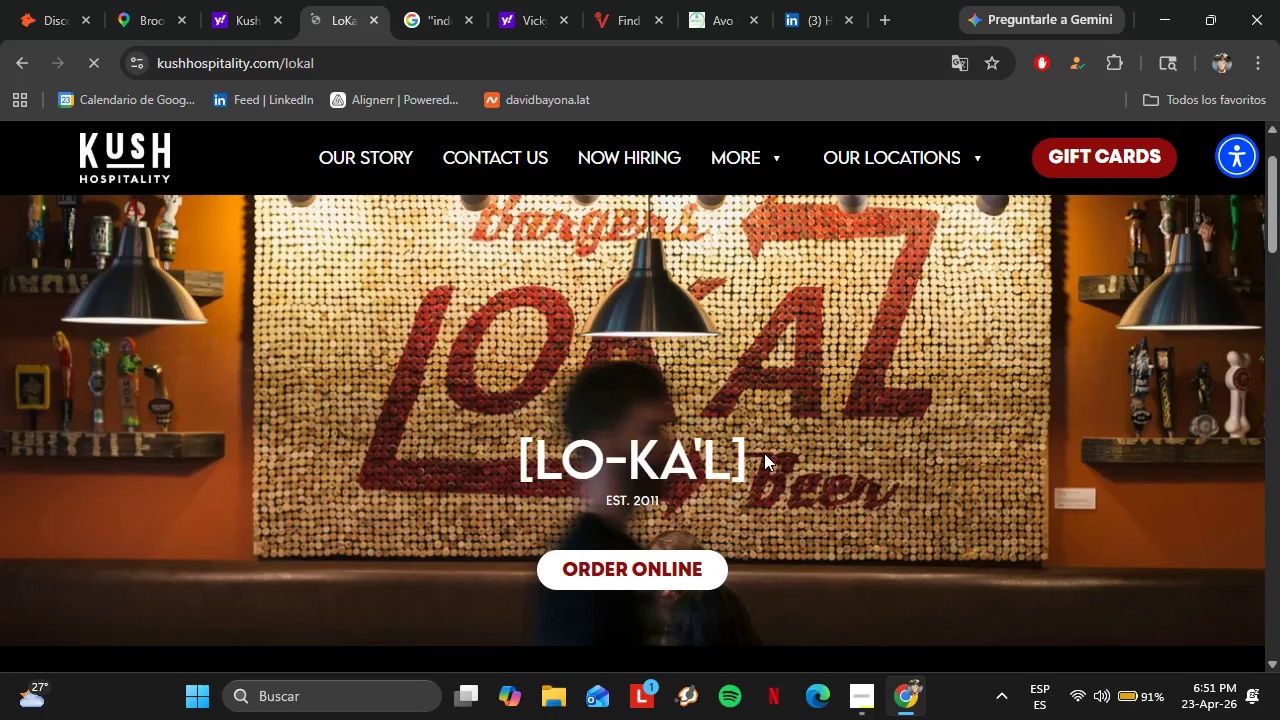 
left_click([730, 159])
 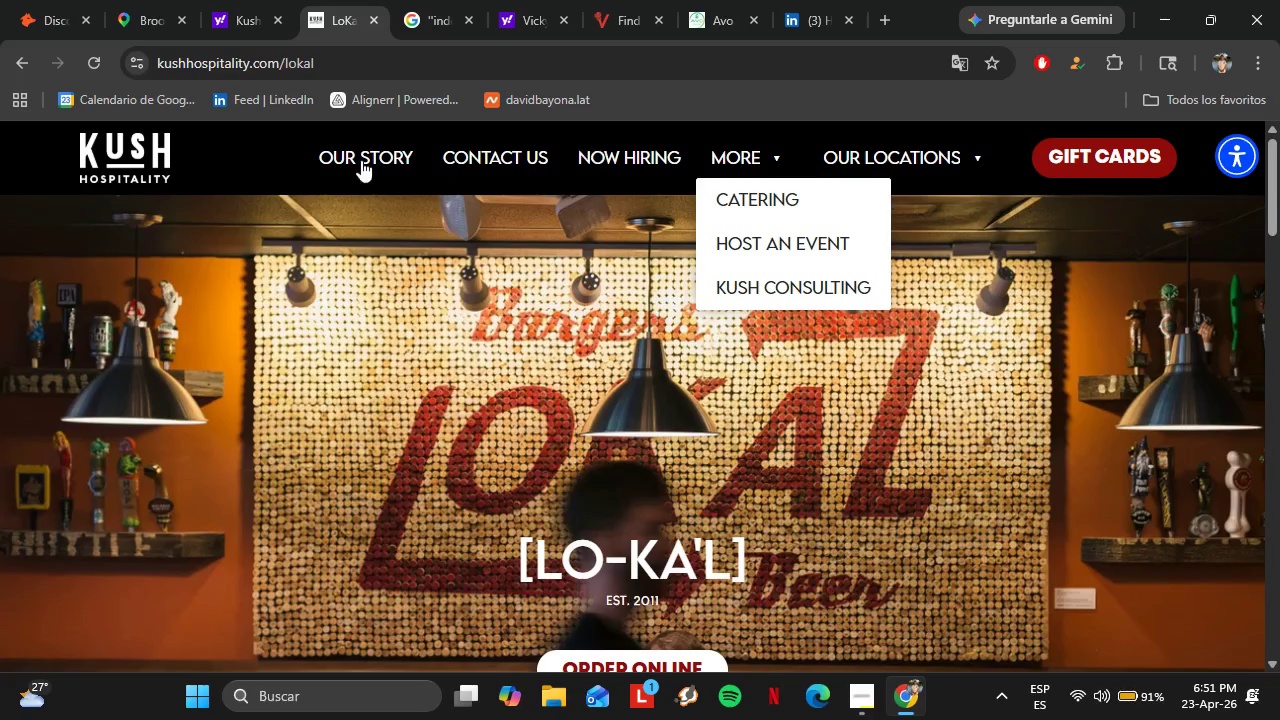 
left_click([99, 163])
 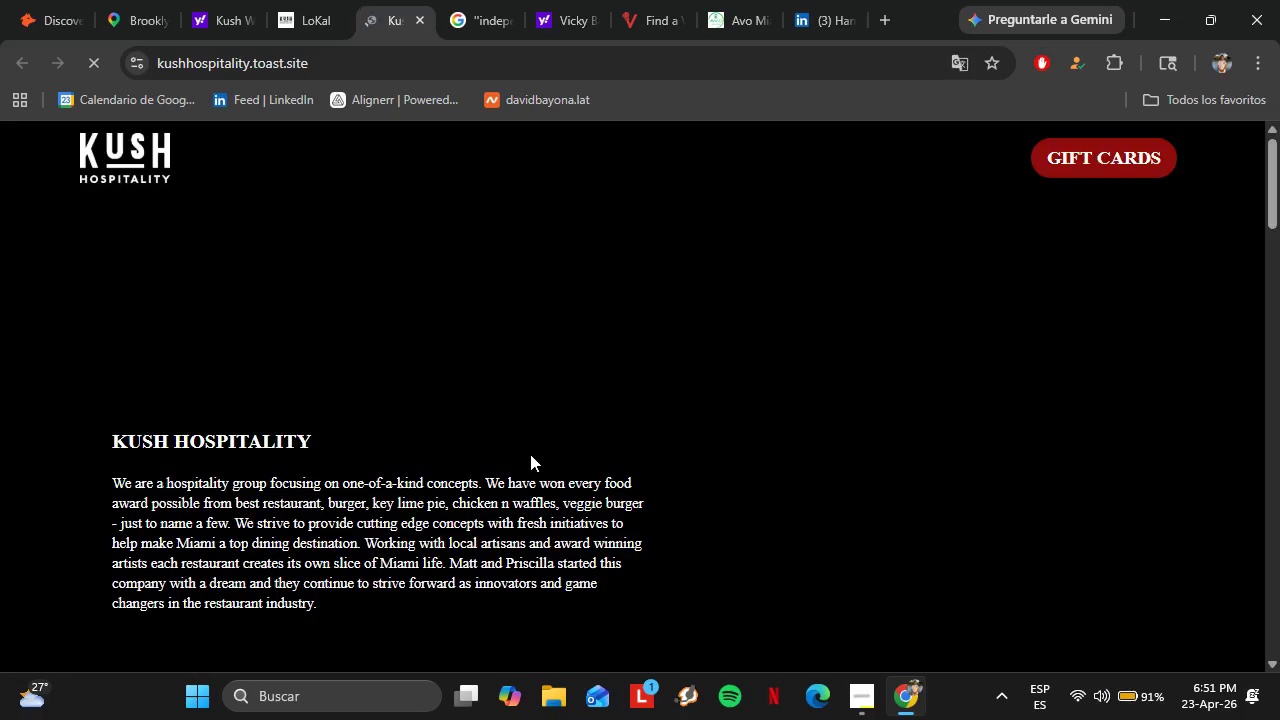 
wait(5.33)
 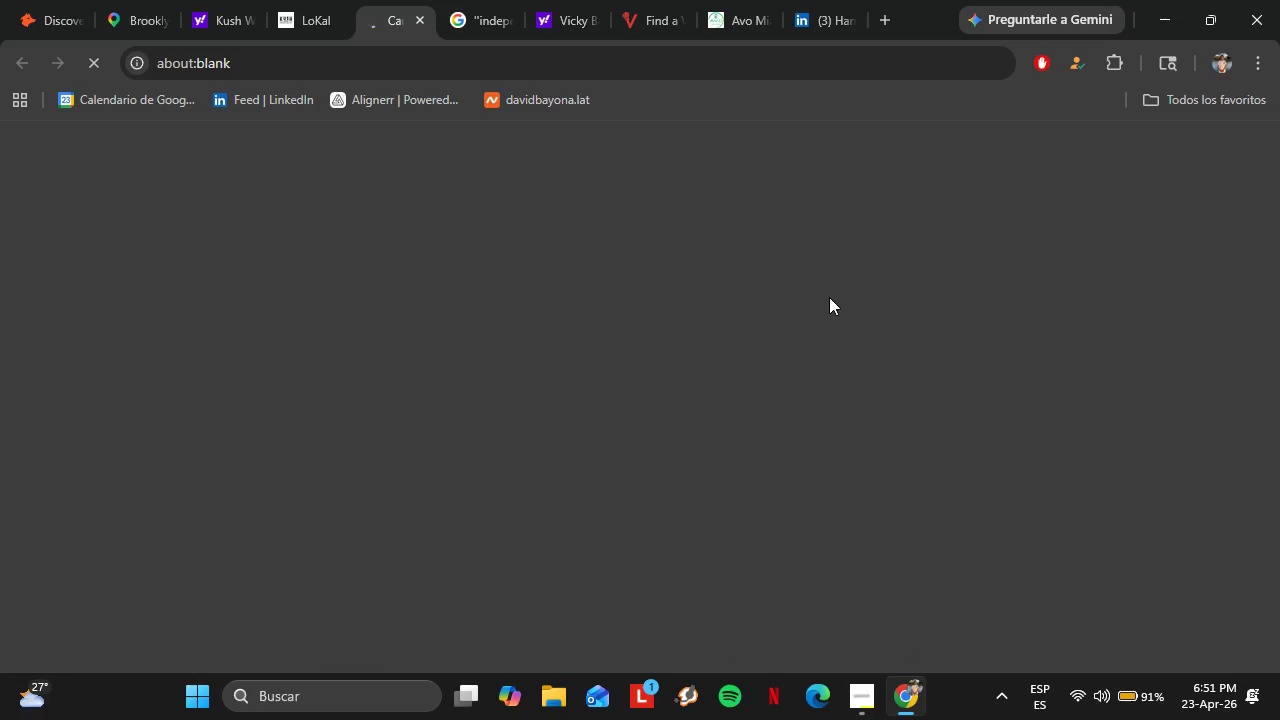 
scroll: coordinate [748, 464], scroll_direction: down, amount: 15.0
 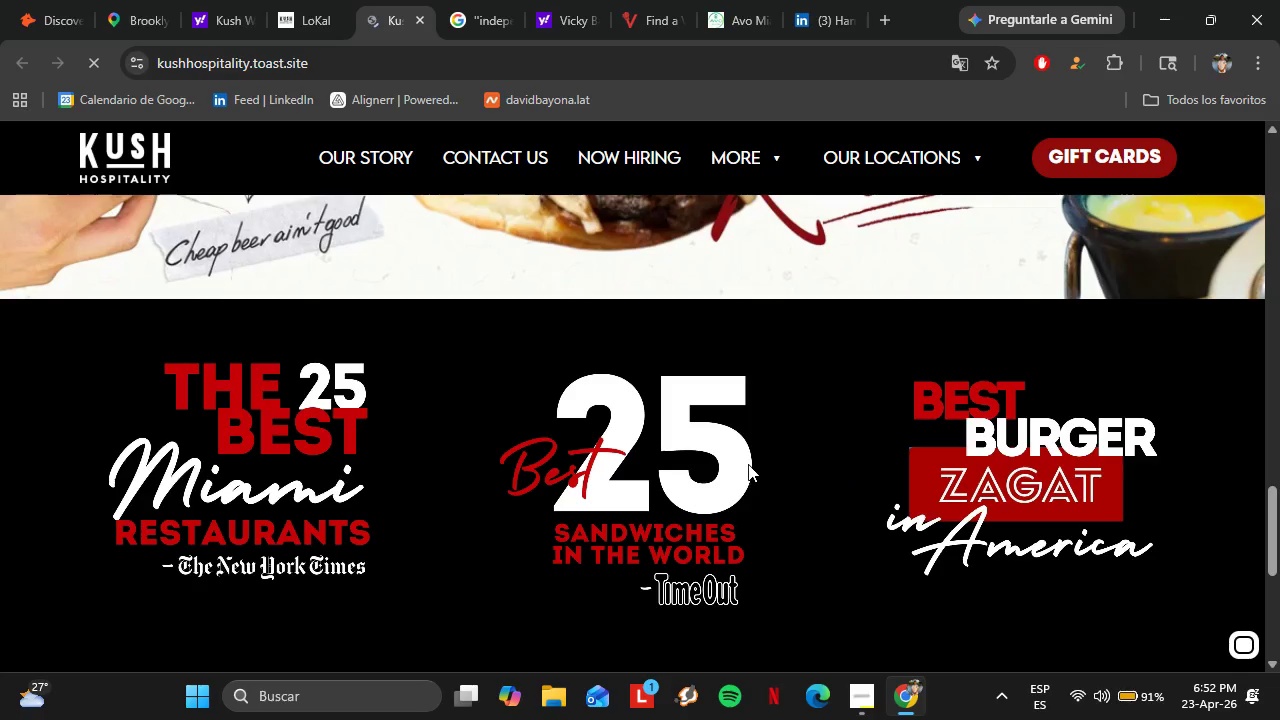 
scroll: coordinate [748, 464], scroll_direction: up, amount: 3.0
 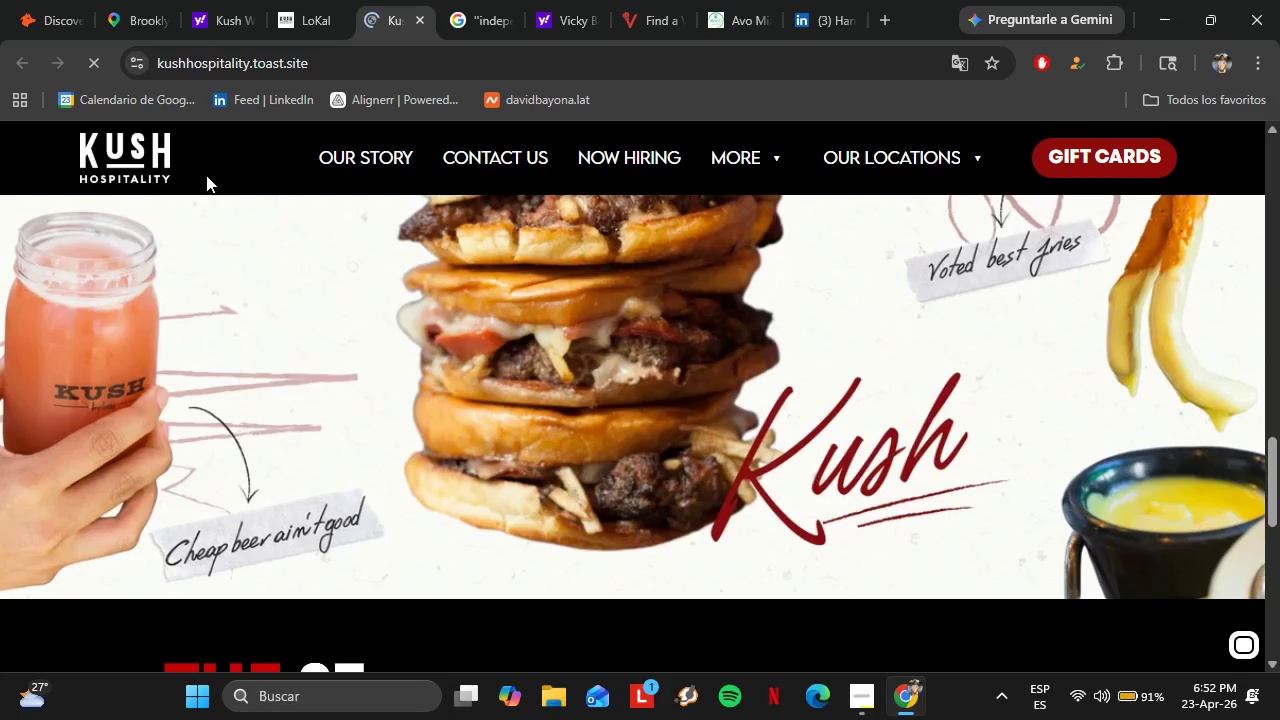 
left_click([33, 0])
 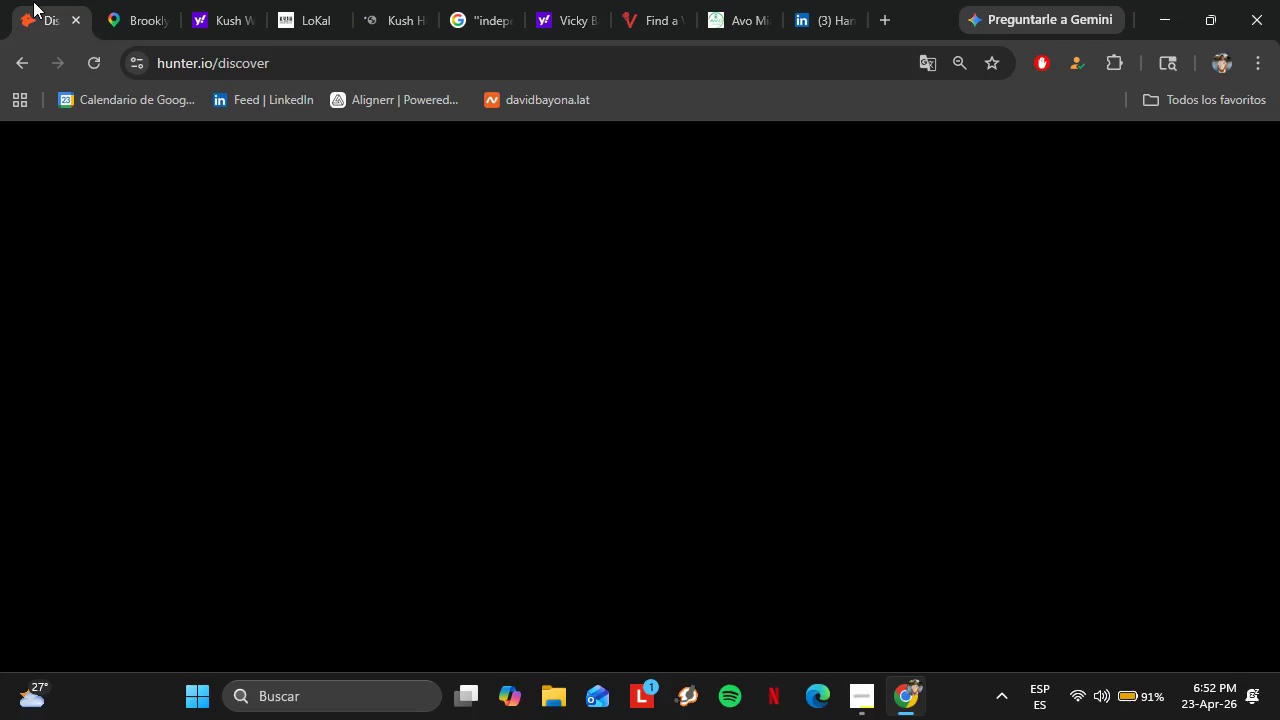 
left_click([278, 414])
 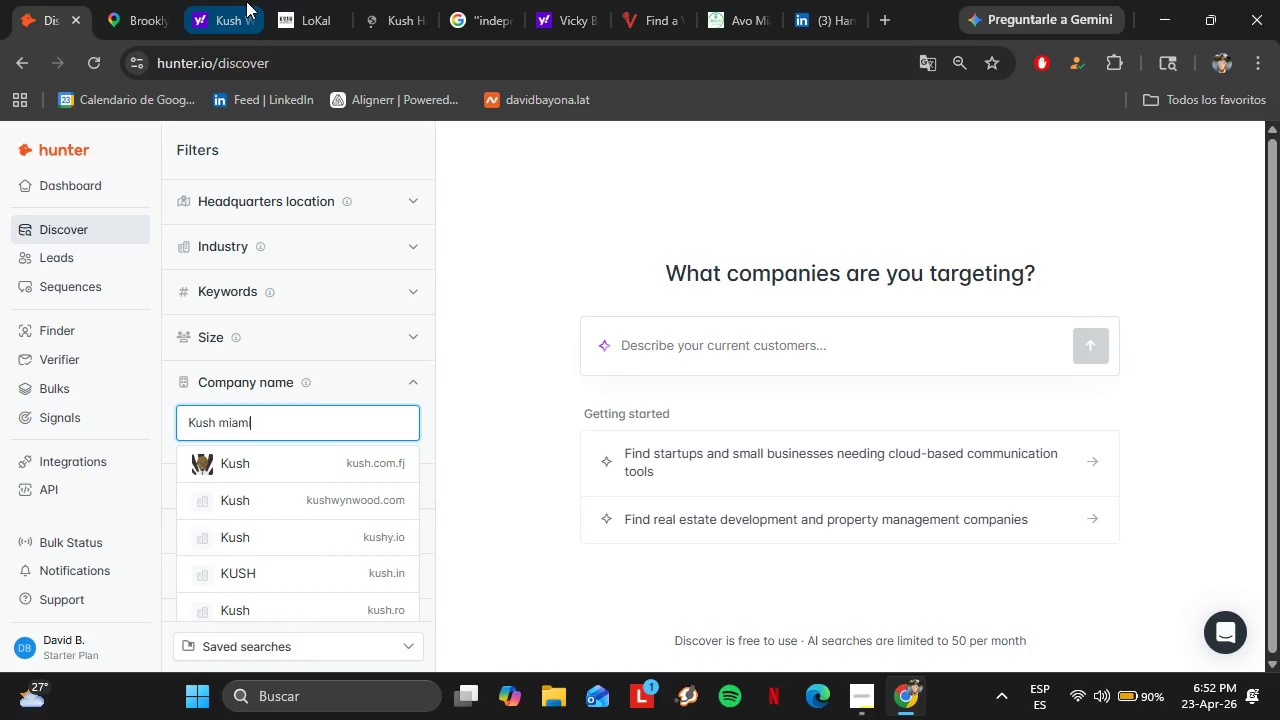 
mouse_move([378, 28])
 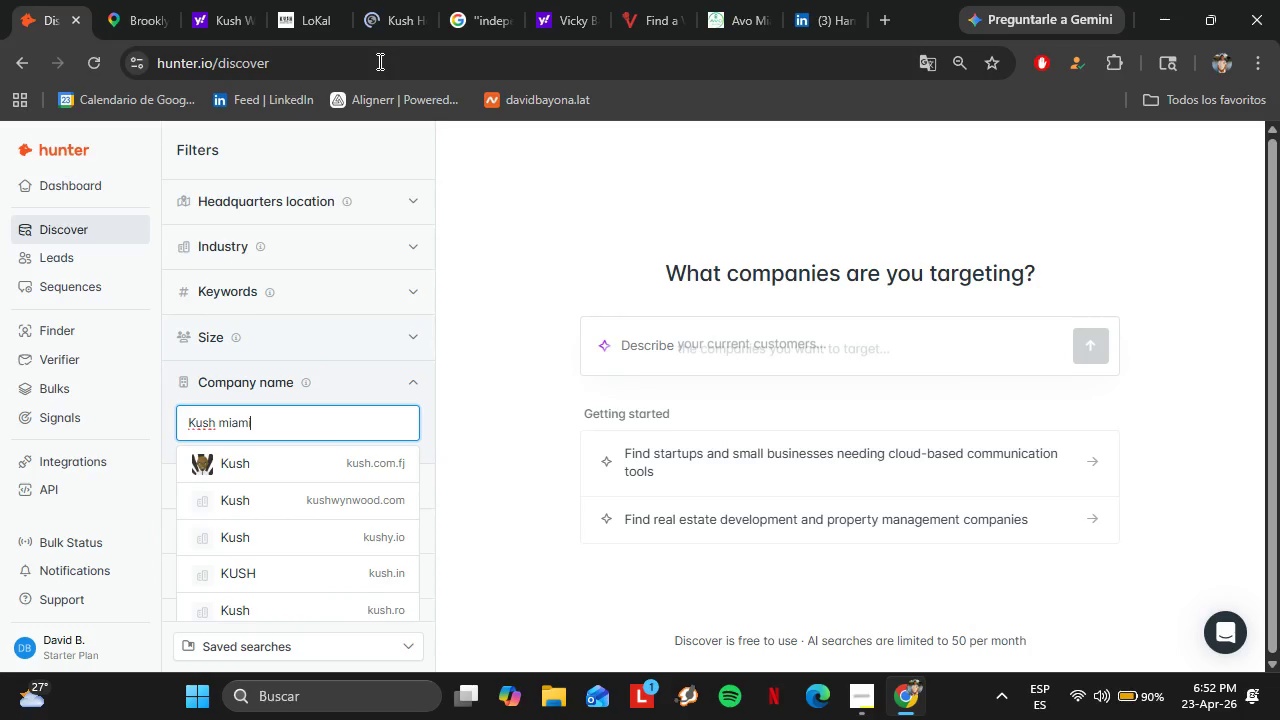 
key(Backspace)
key(Backspace)
key(Backspace)
key(Backspace)
key(Backspace)
type(hospitality)
 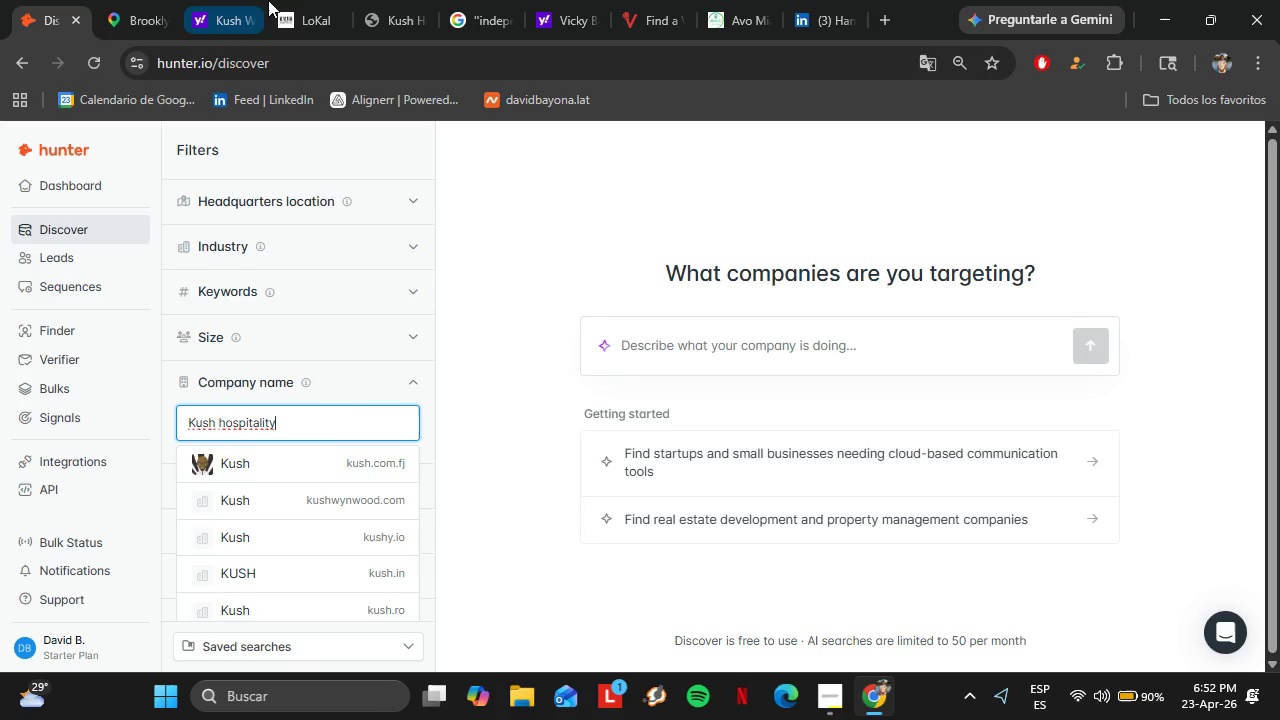 
wait(5.33)
 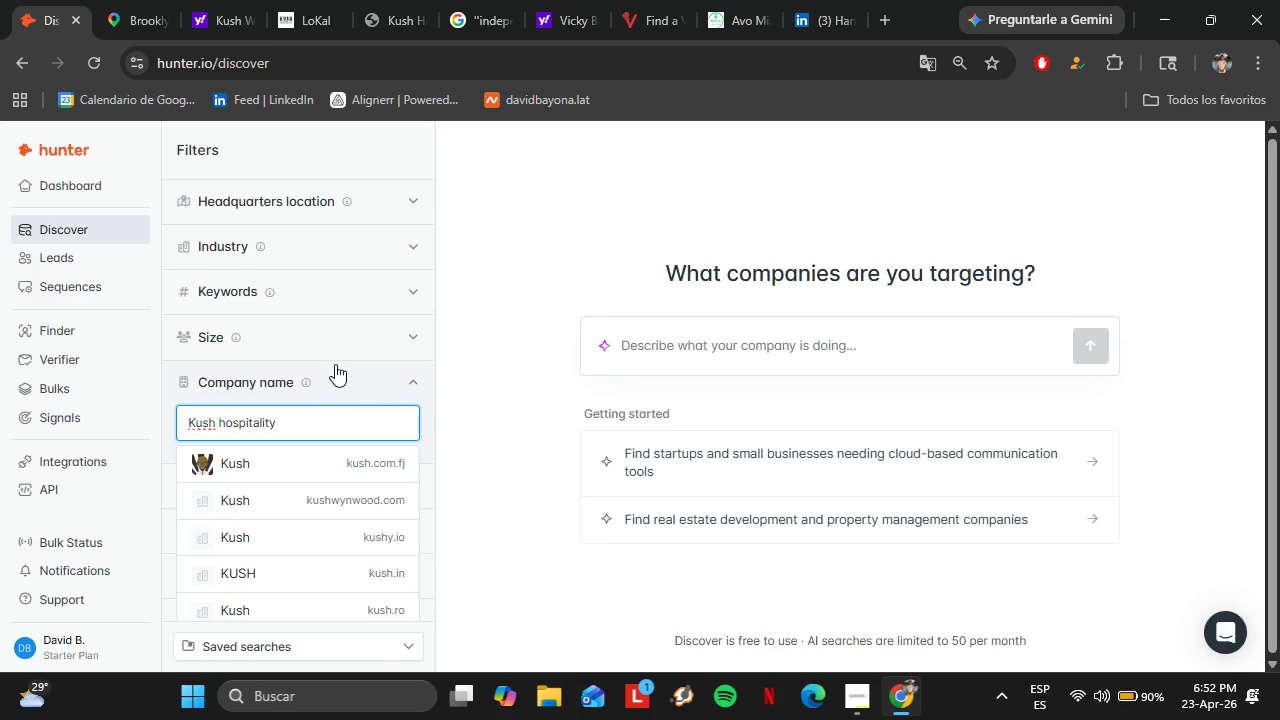 
left_click([285, 467])
 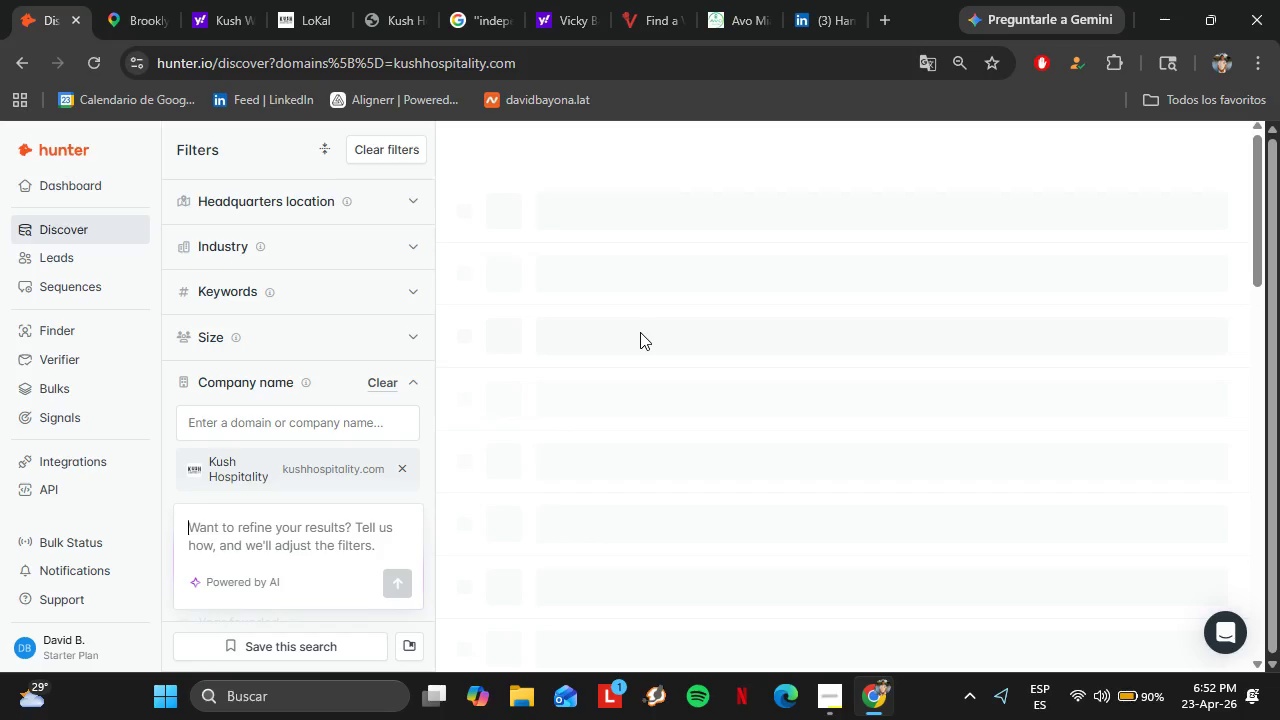 
left_click([859, 198])
 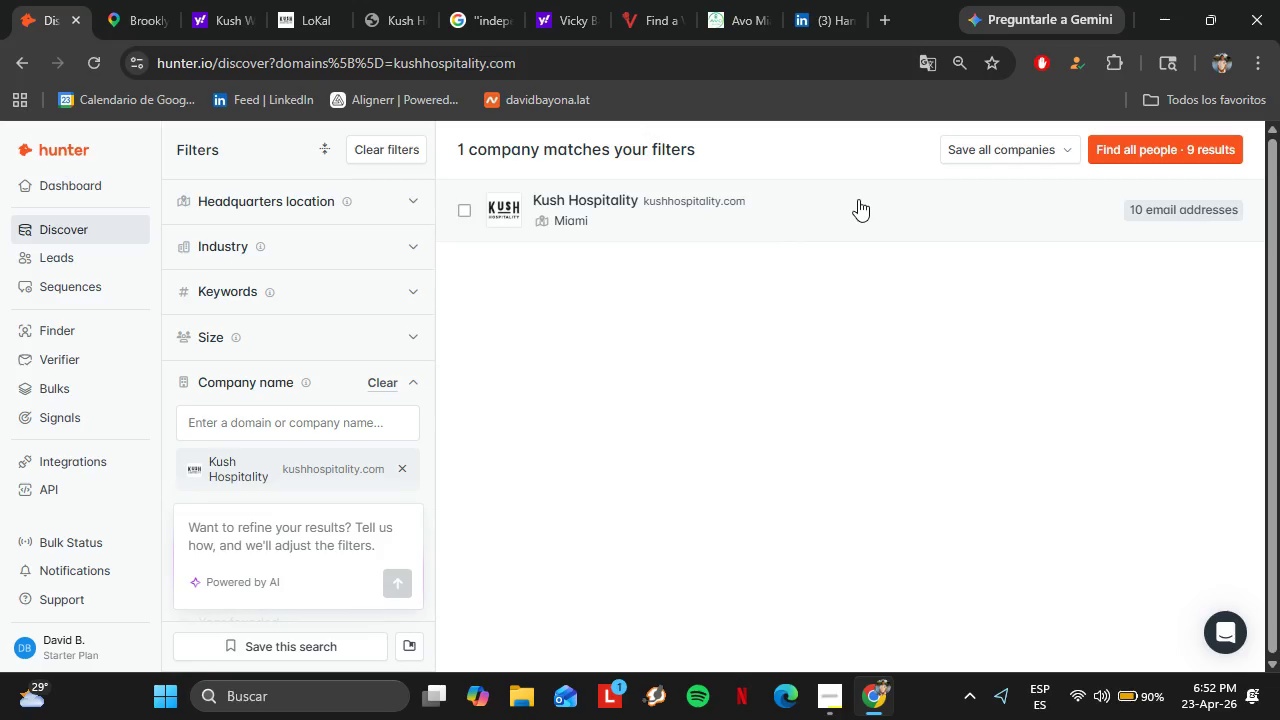 
mouse_move([886, 329])
 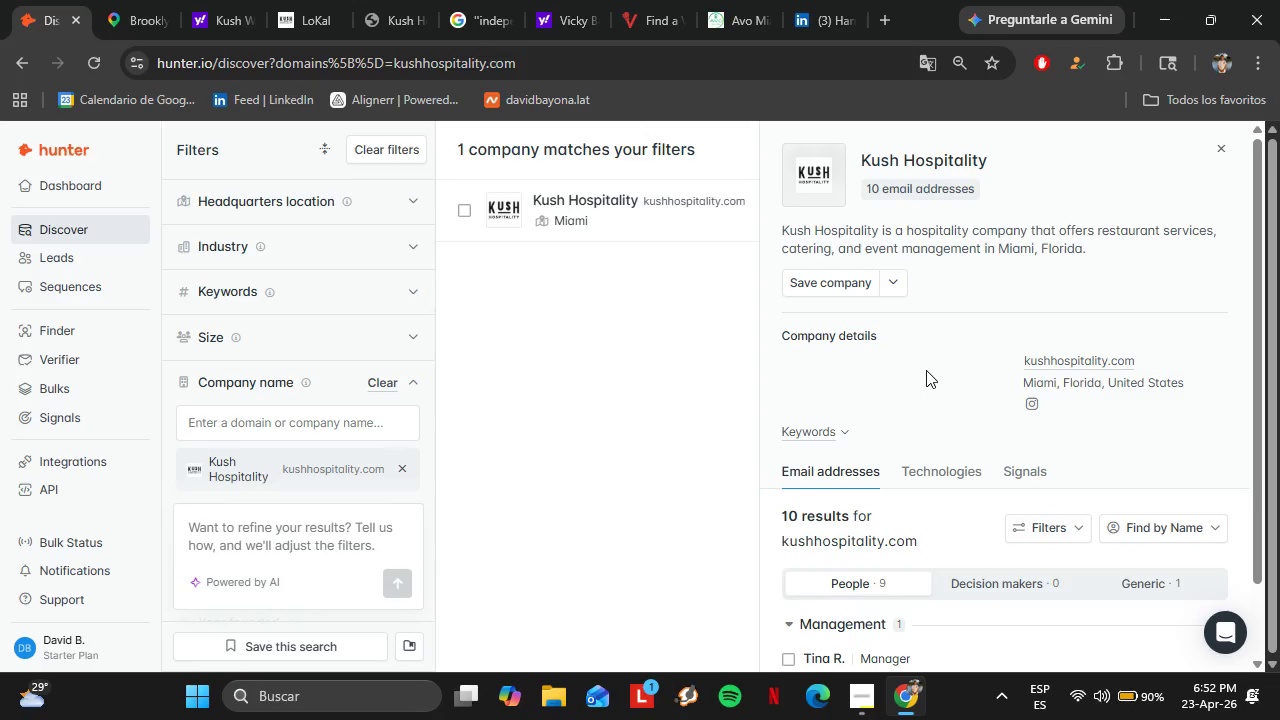 
scroll: coordinate [951, 626], scroll_direction: down, amount: 7.0
 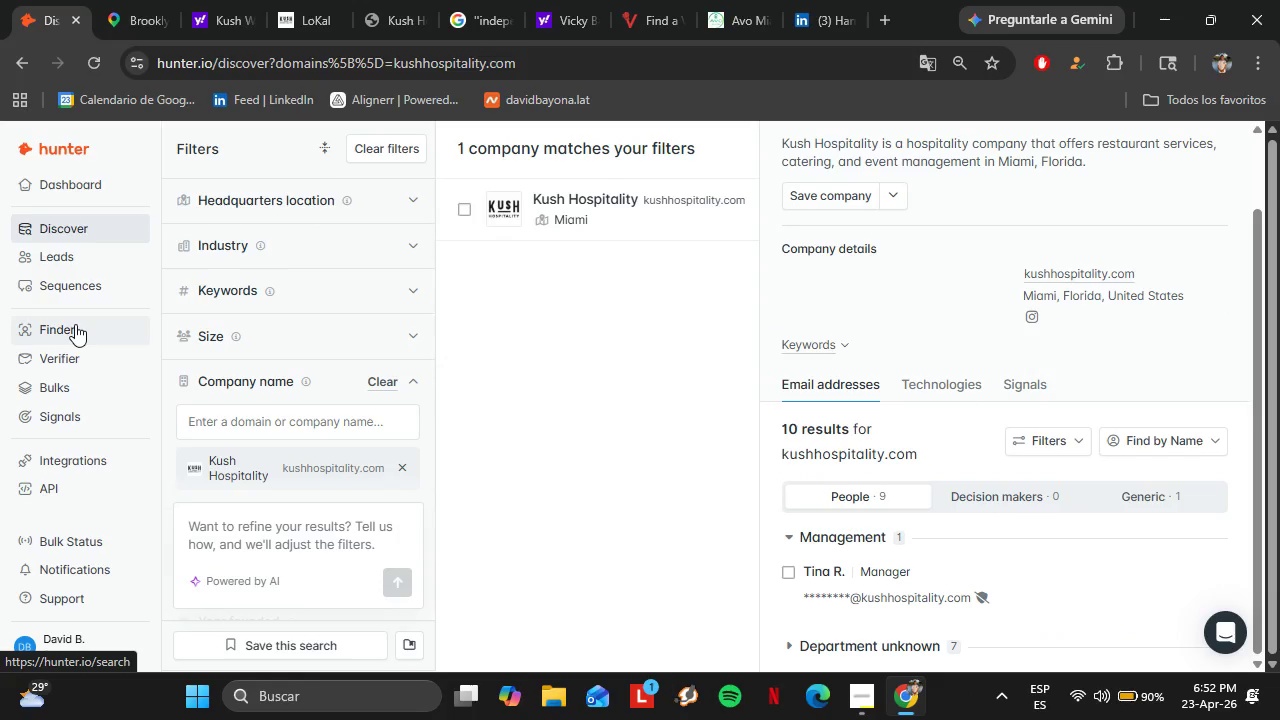 
left_click([91, 333])
 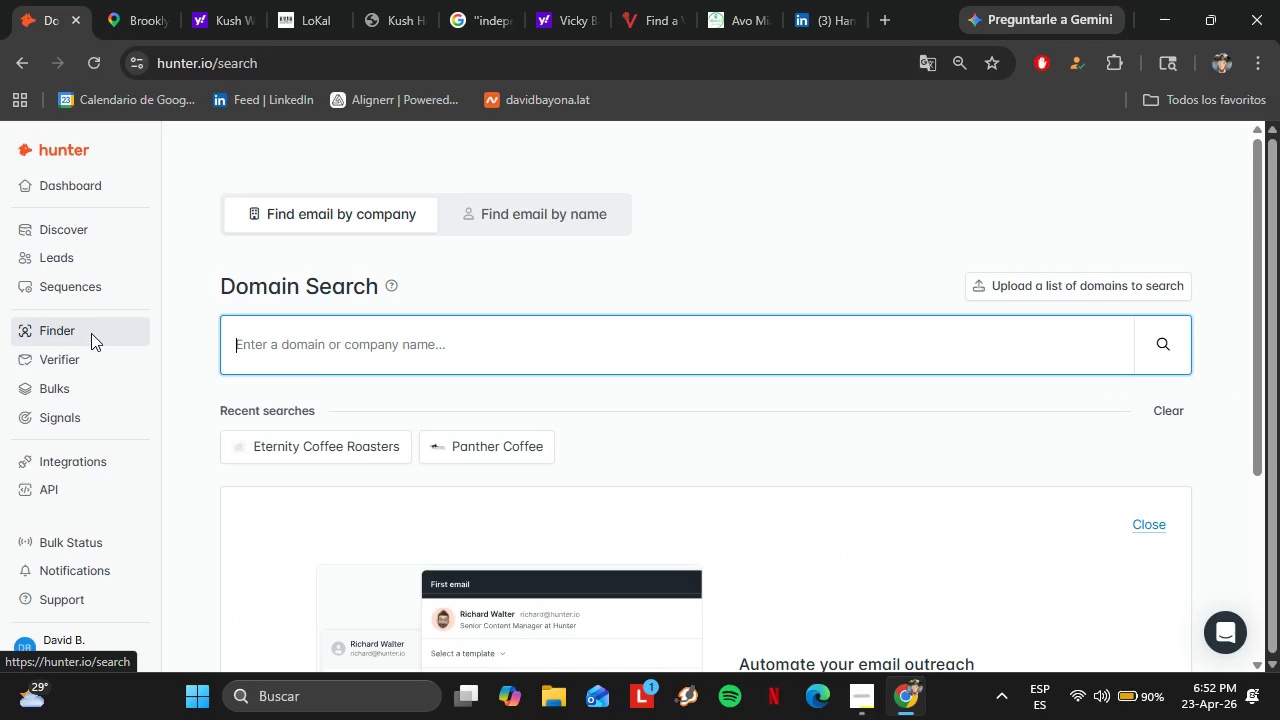 
wait(11.38)
 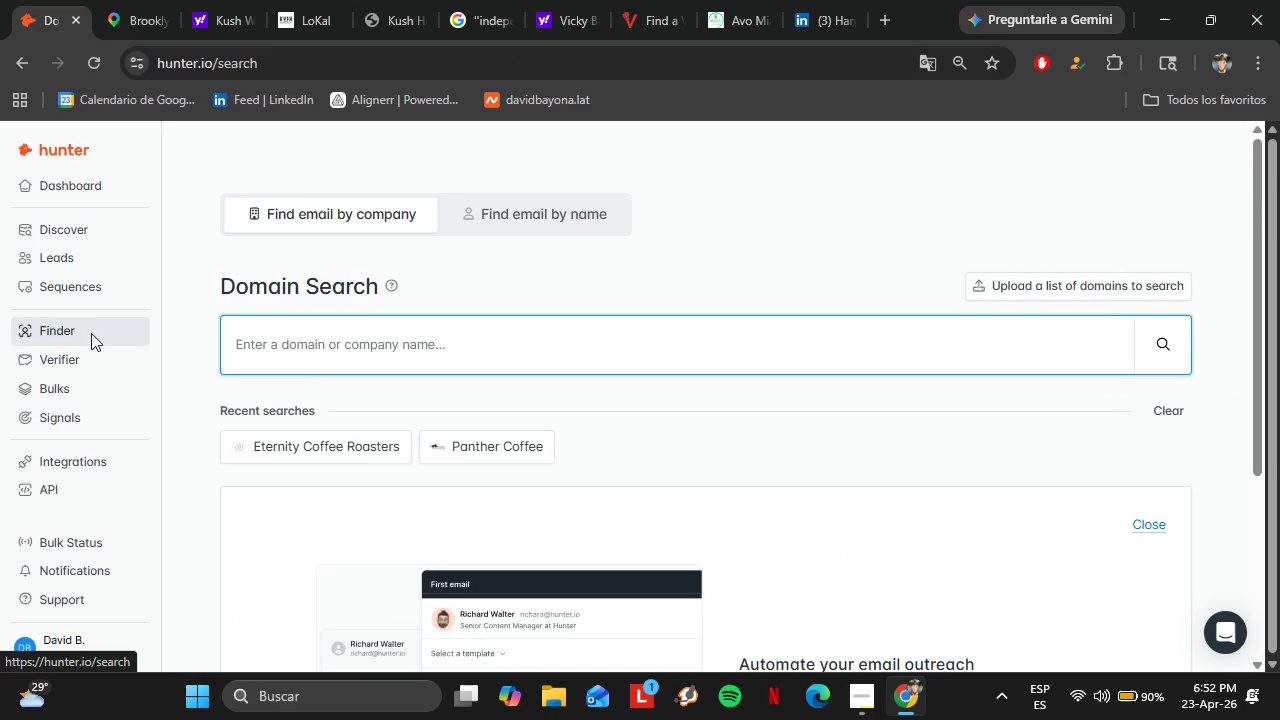 
type(Wynwood J)
key(Backspace)
type(Kitchen )
 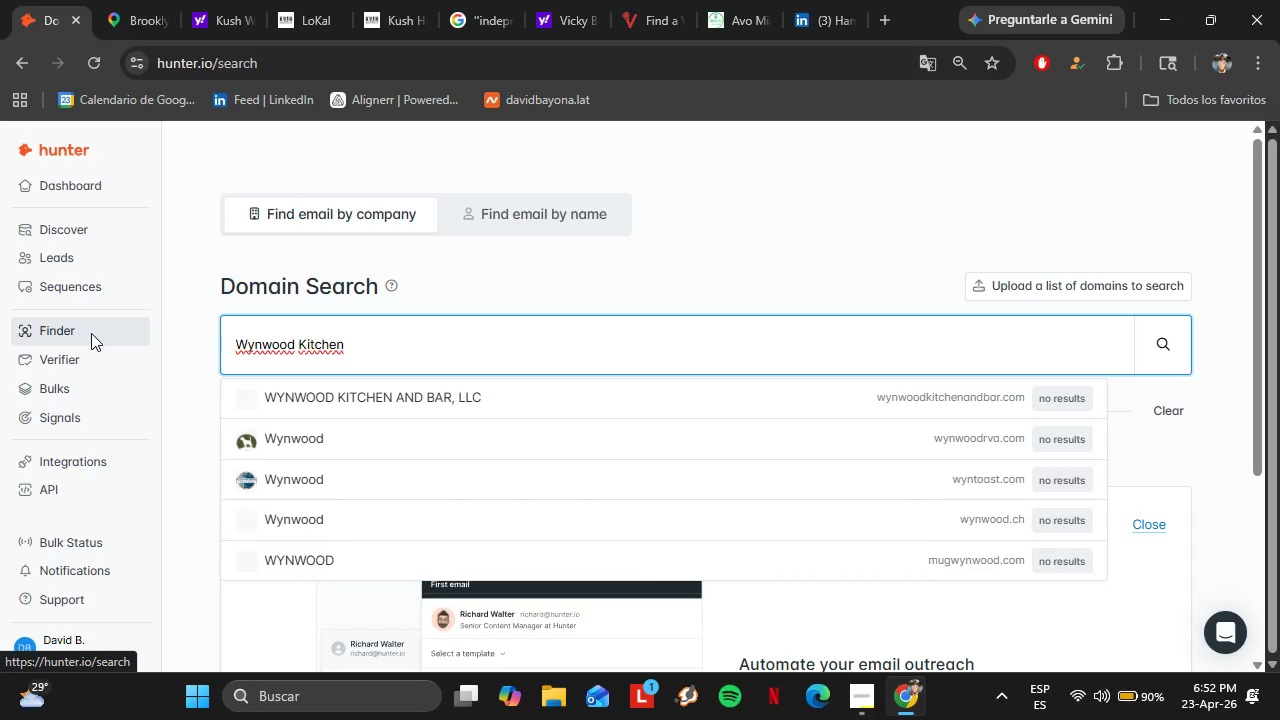 
left_click([429, 401])
 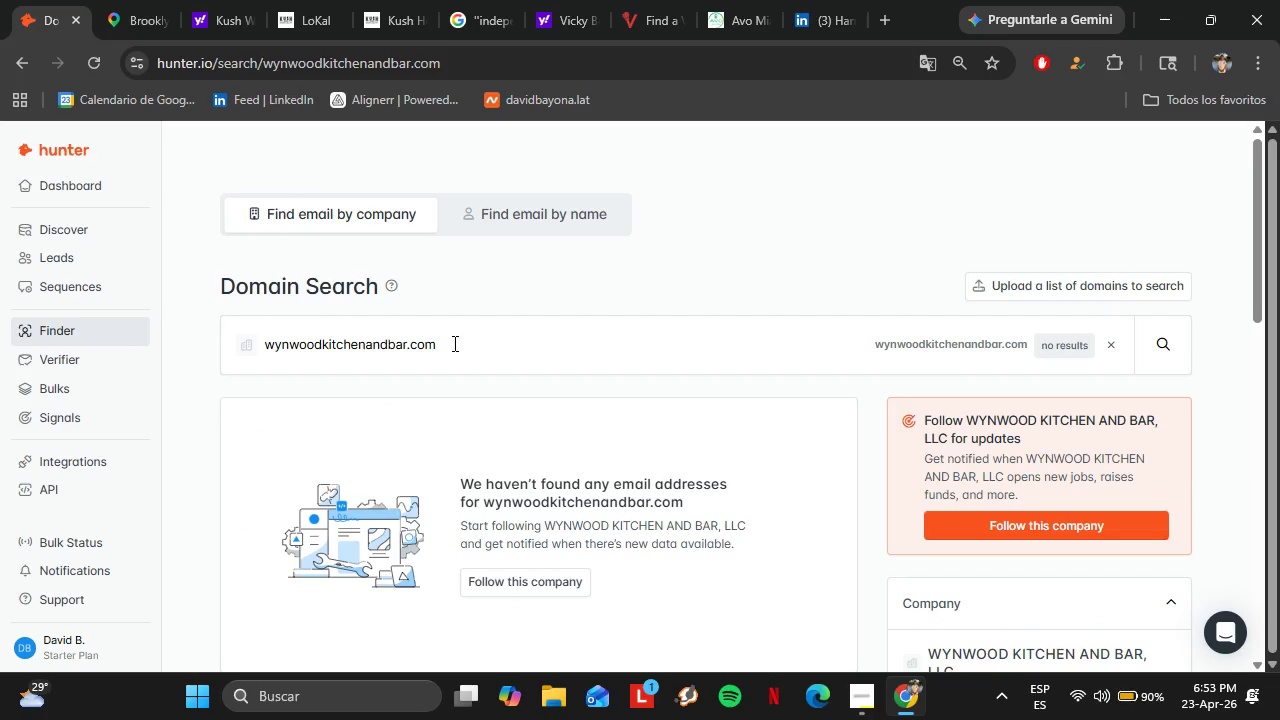 
double_click([454, 340])
 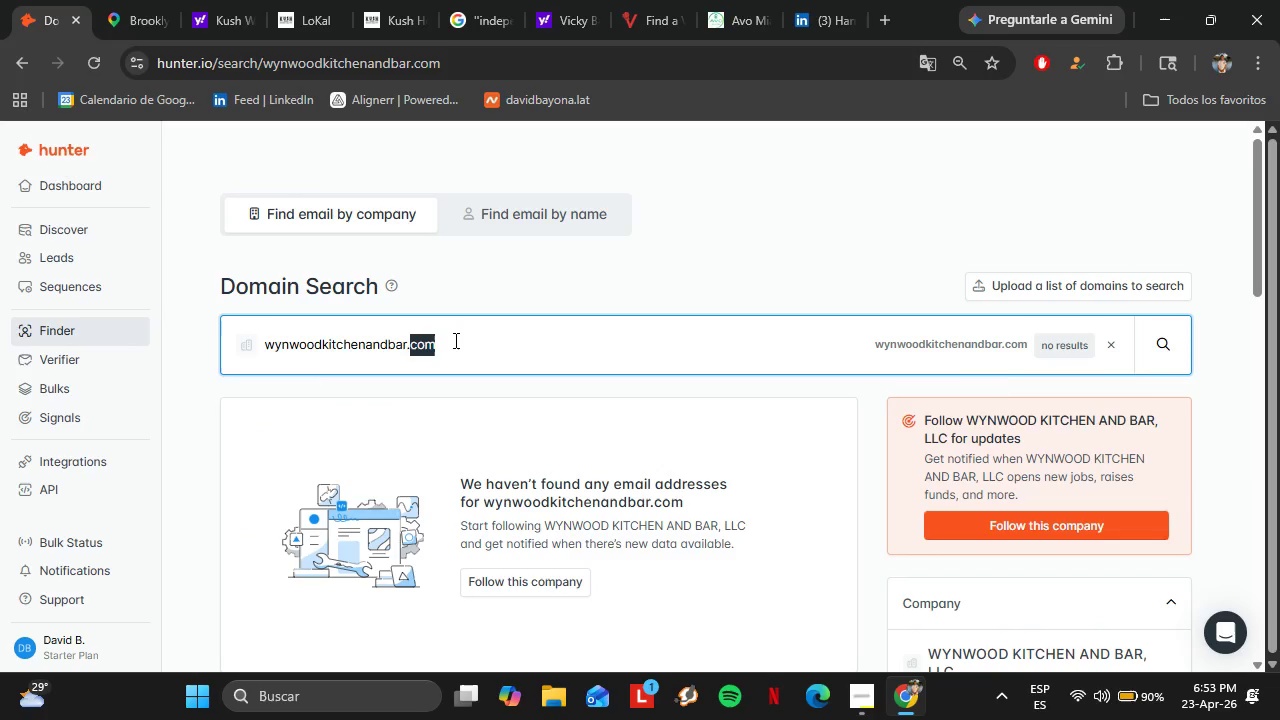 
triple_click([454, 340])
 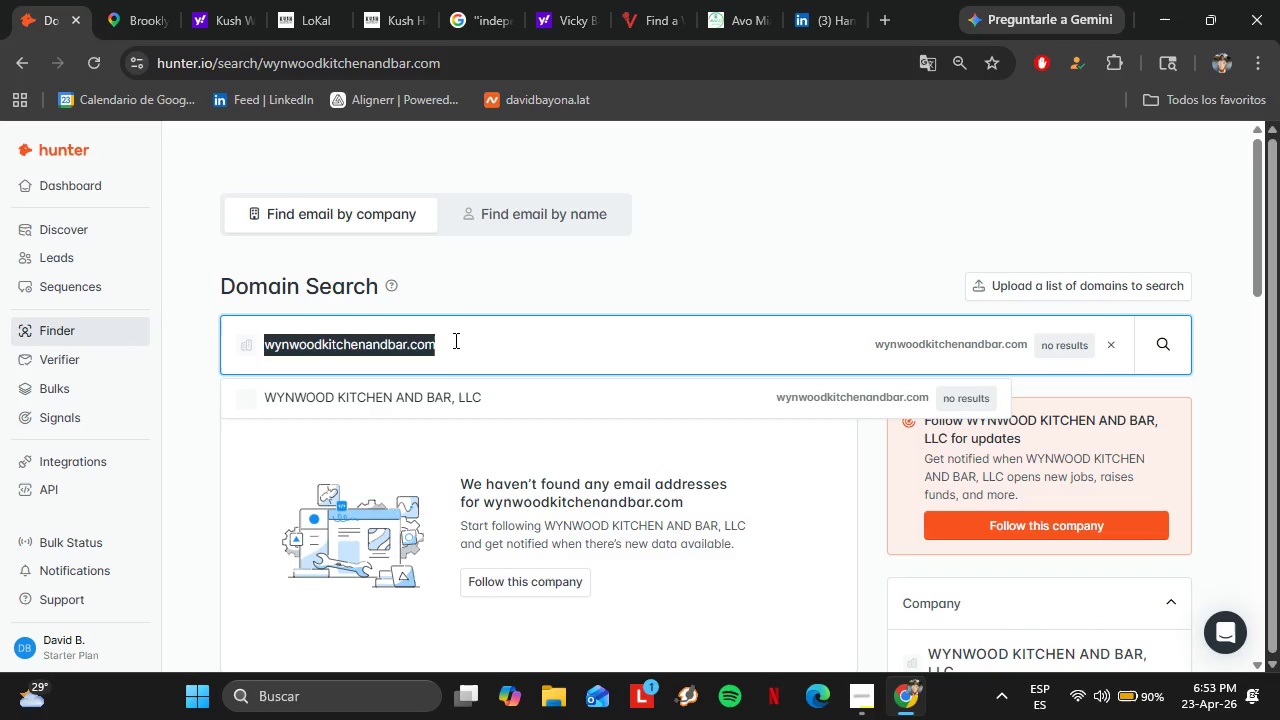 
triple_click([454, 340])
 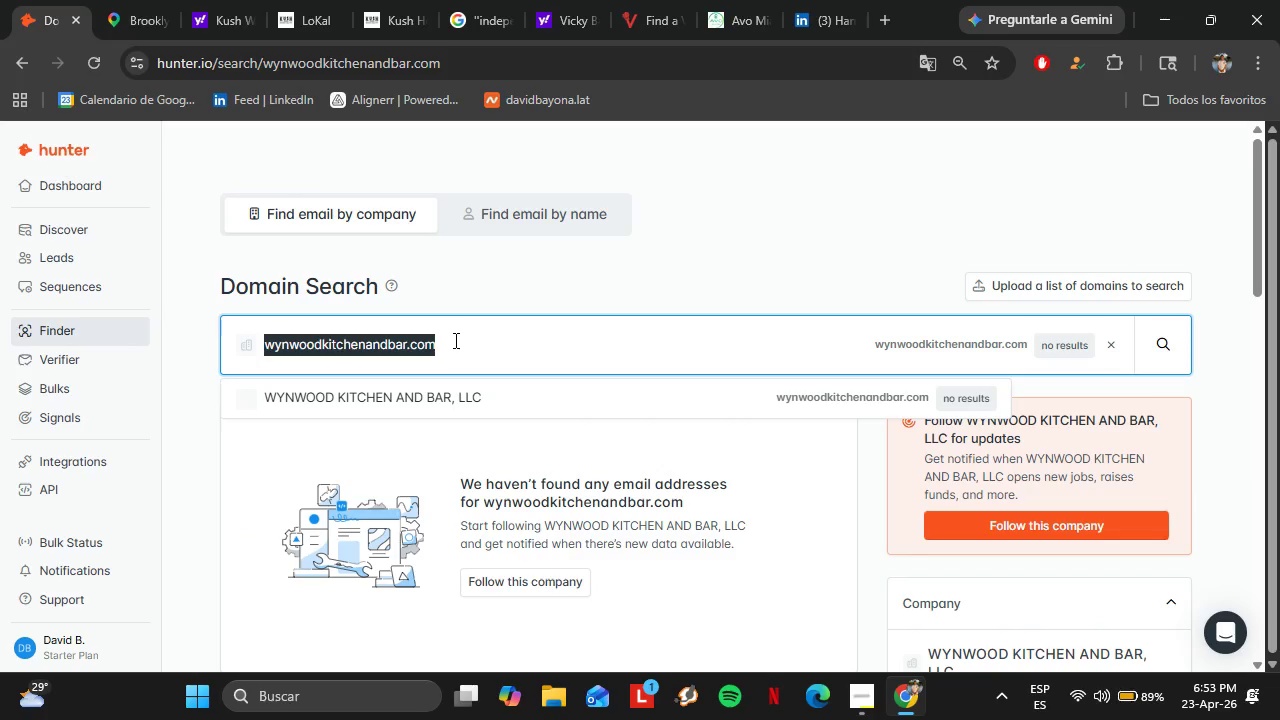 
type(propersausages.com)
 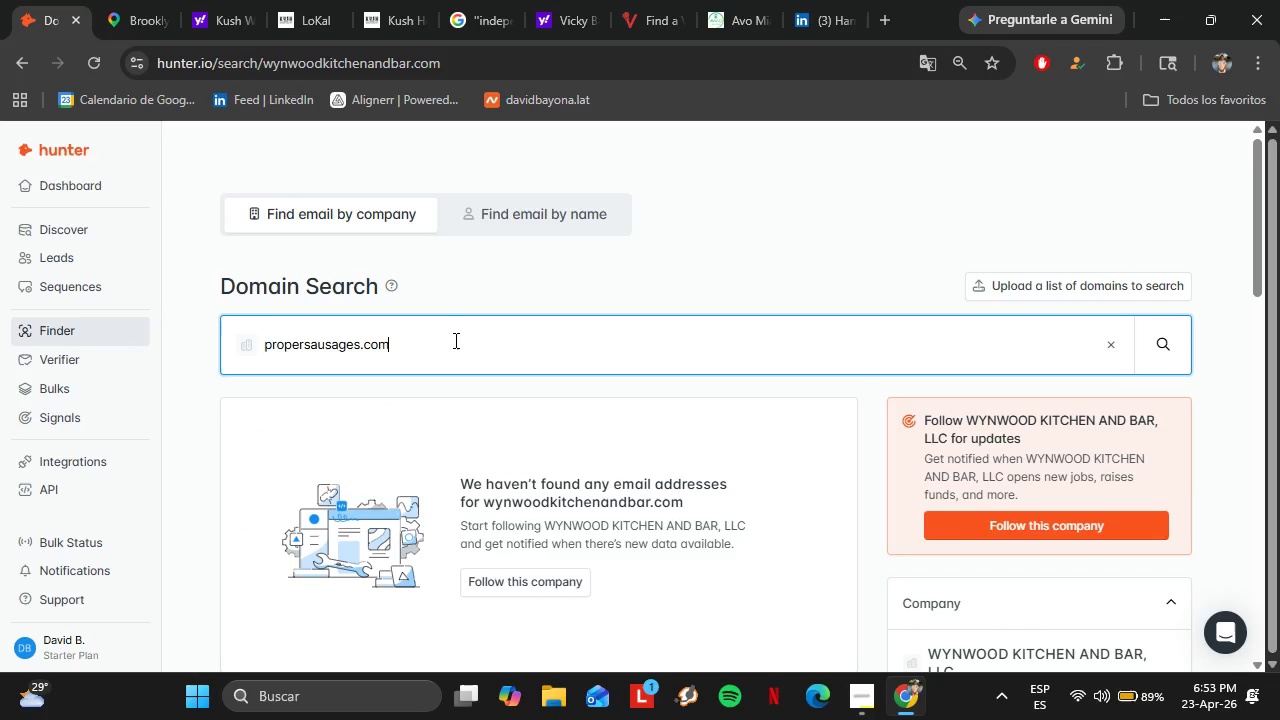 
key(Enter)
 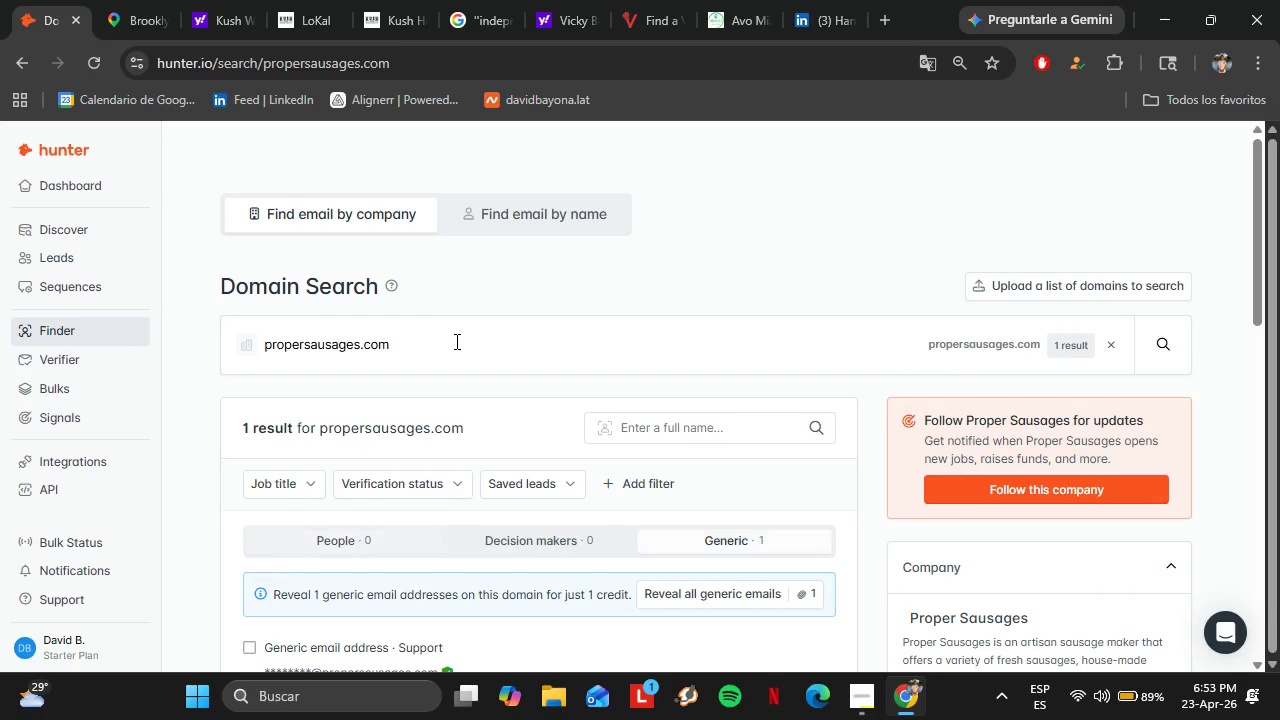 
double_click([413, 256])
 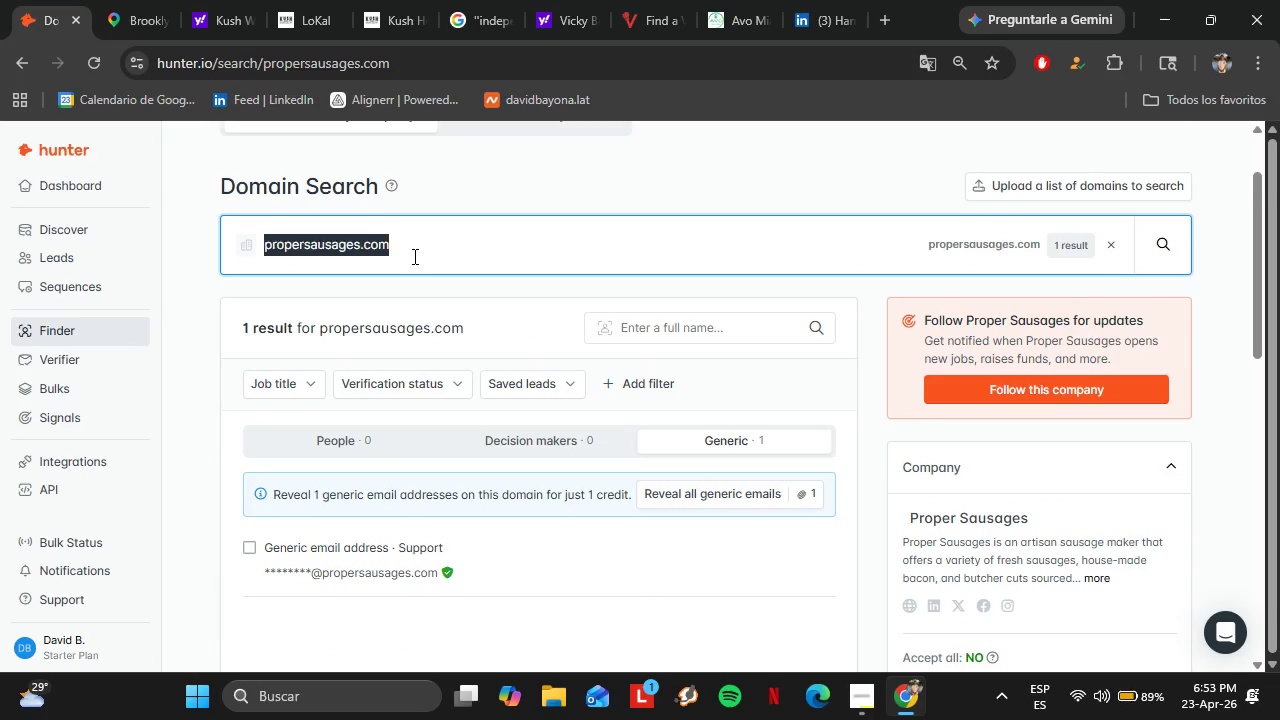 
triple_click([413, 256])
 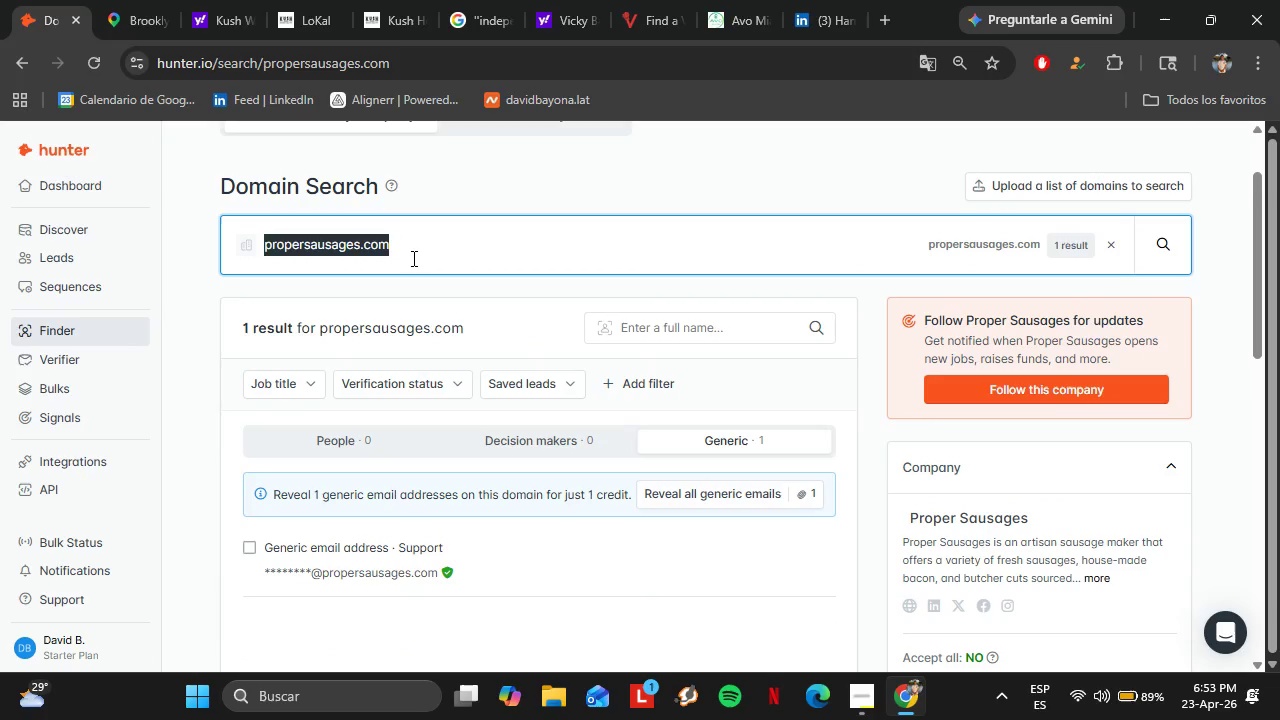 
scroll: coordinate [477, 327], scroll_direction: down, amount: 1.0
 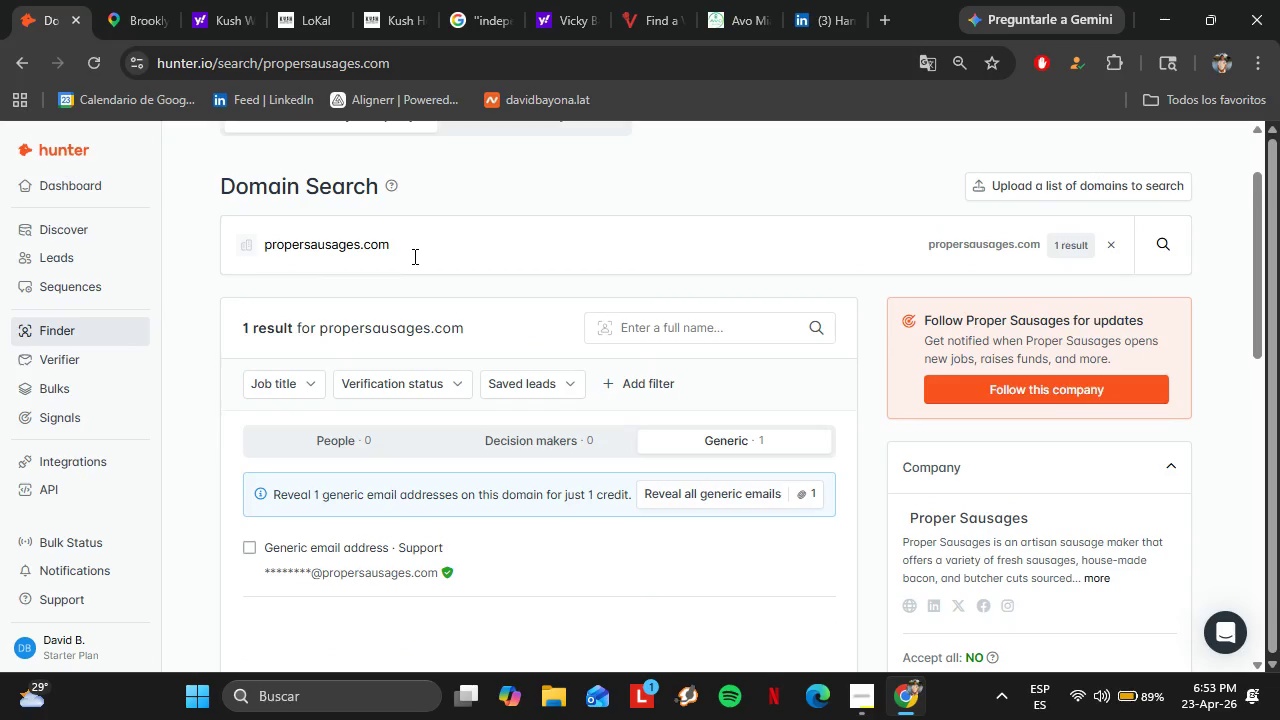 
type(miliamsmarkets.com)
 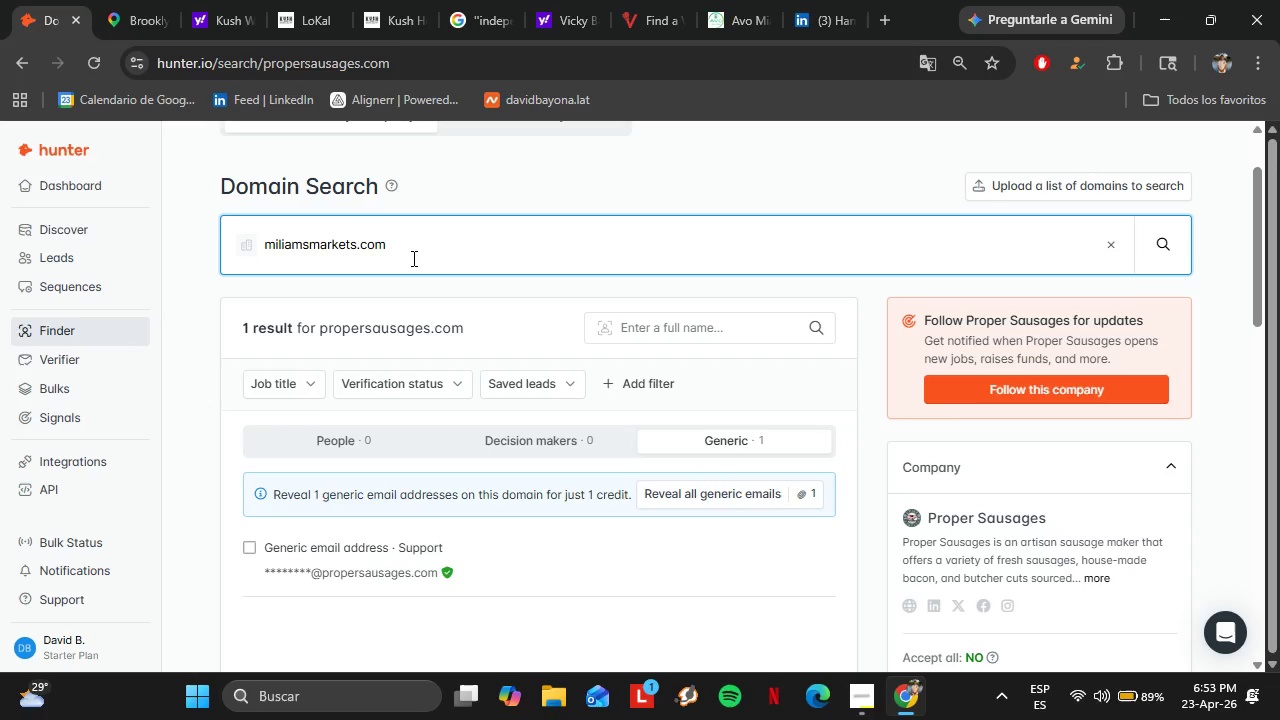 
key(Enter)
 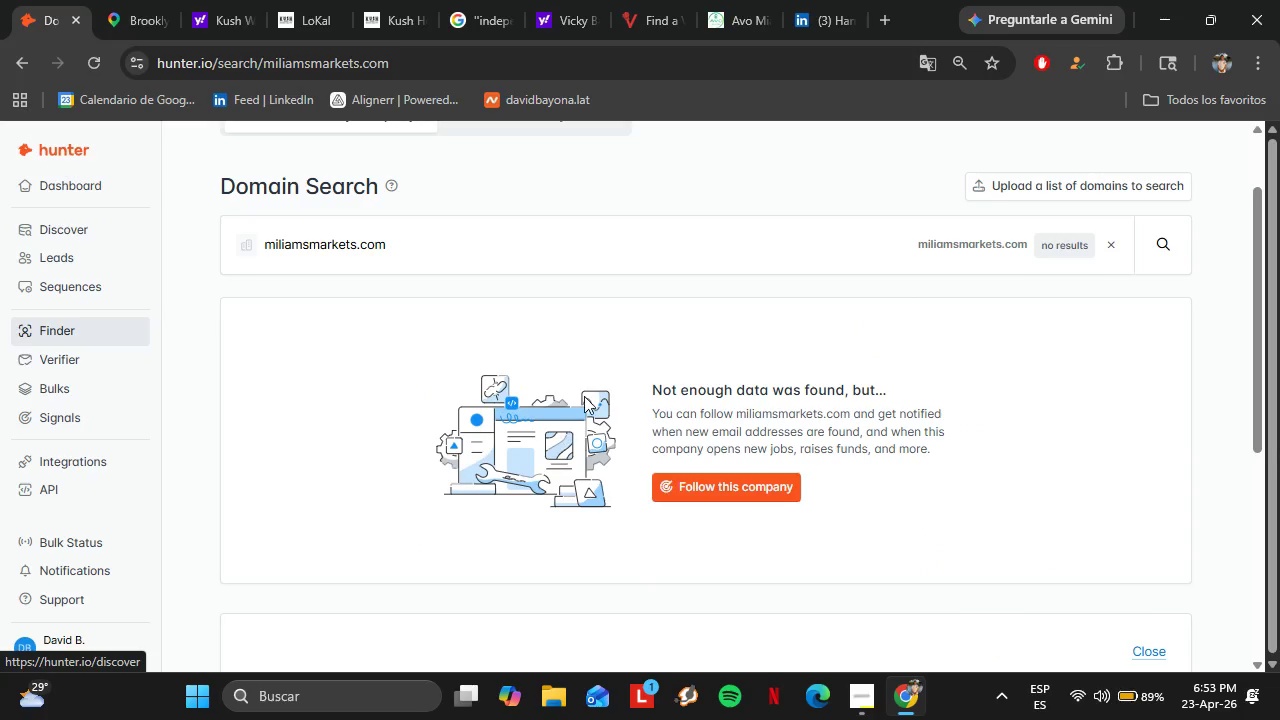 
left_click([866, 719])
 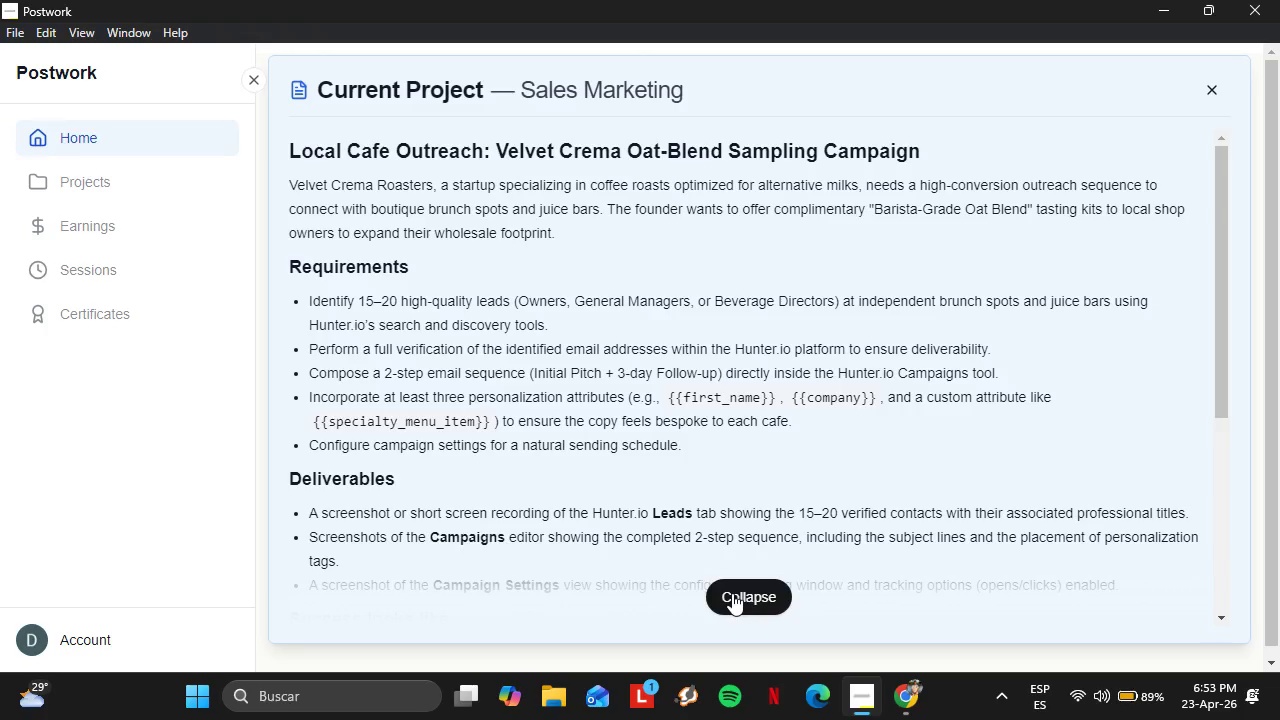 
left_click([730, 591])